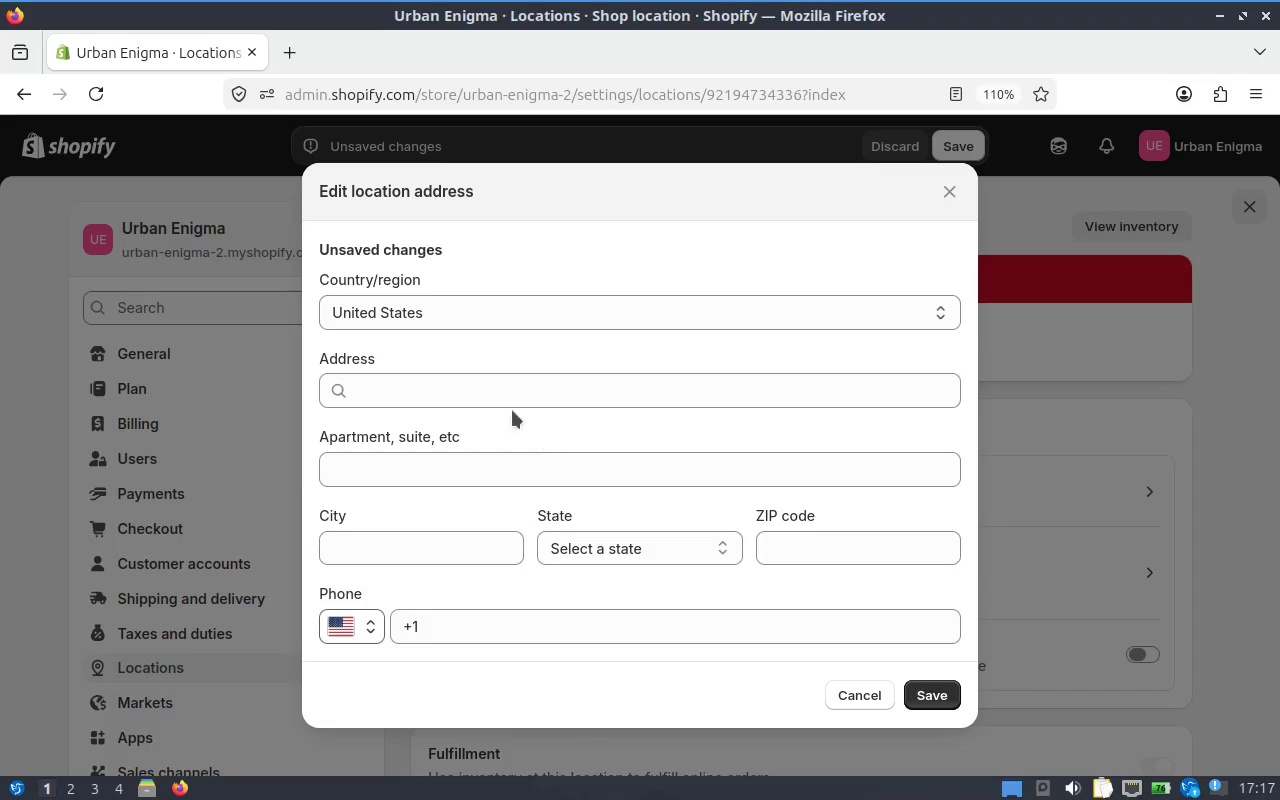 
left_click([480, 397])
 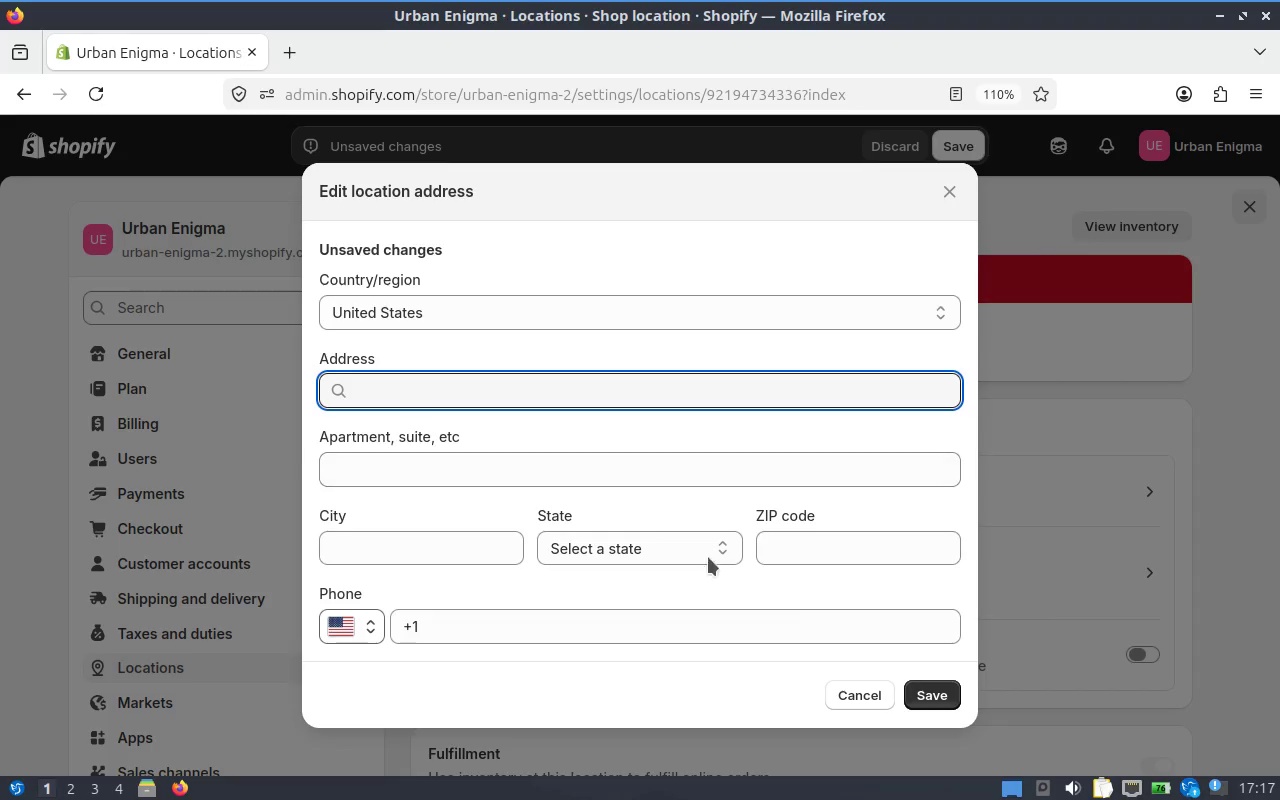 
left_click([919, 701])
 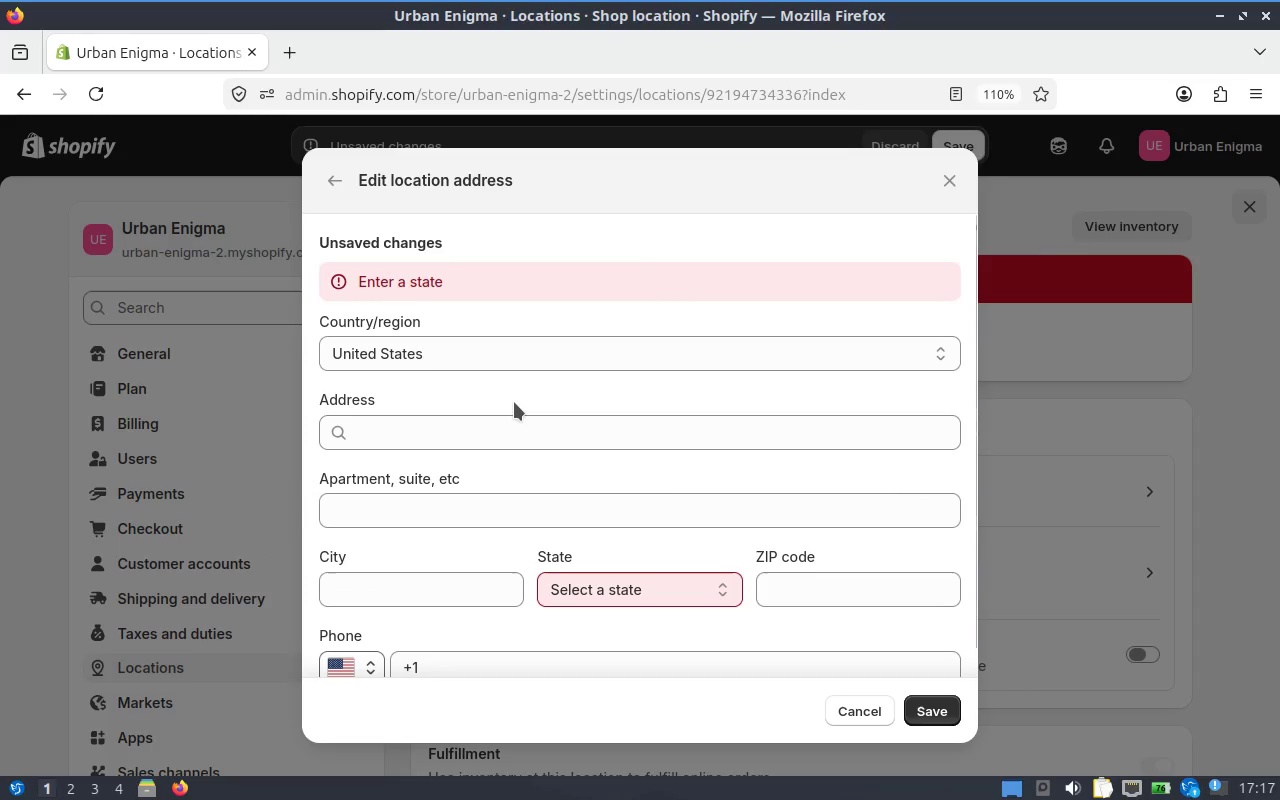 
mouse_move([619, 559])
 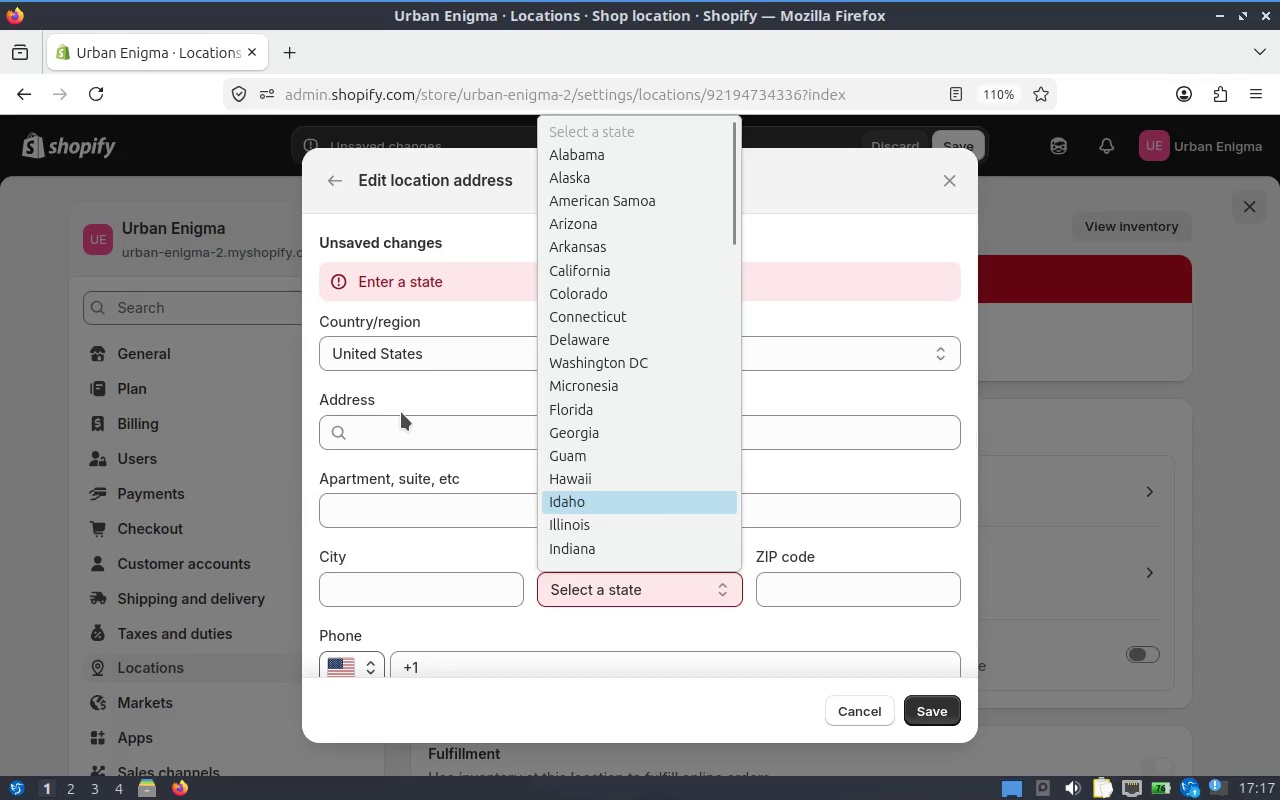 
left_click([401, 412])
 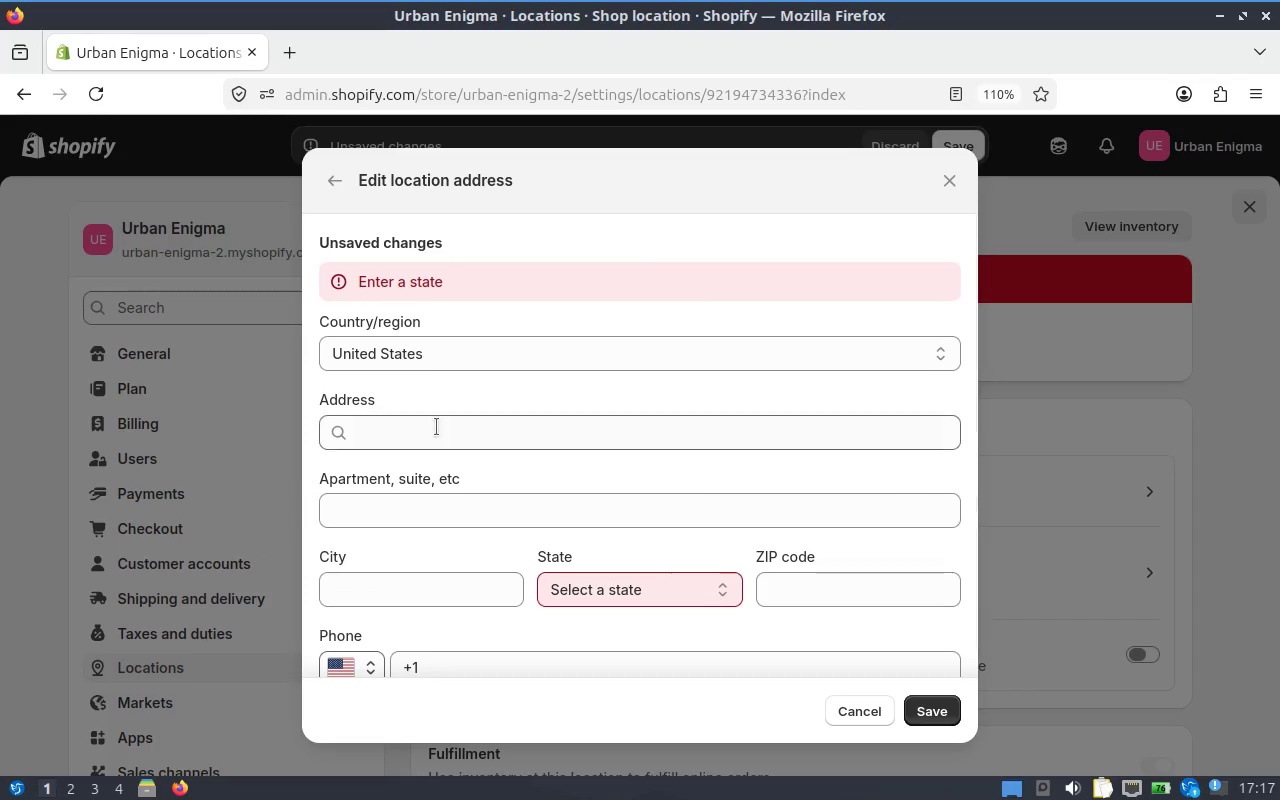 
left_click([437, 429])
 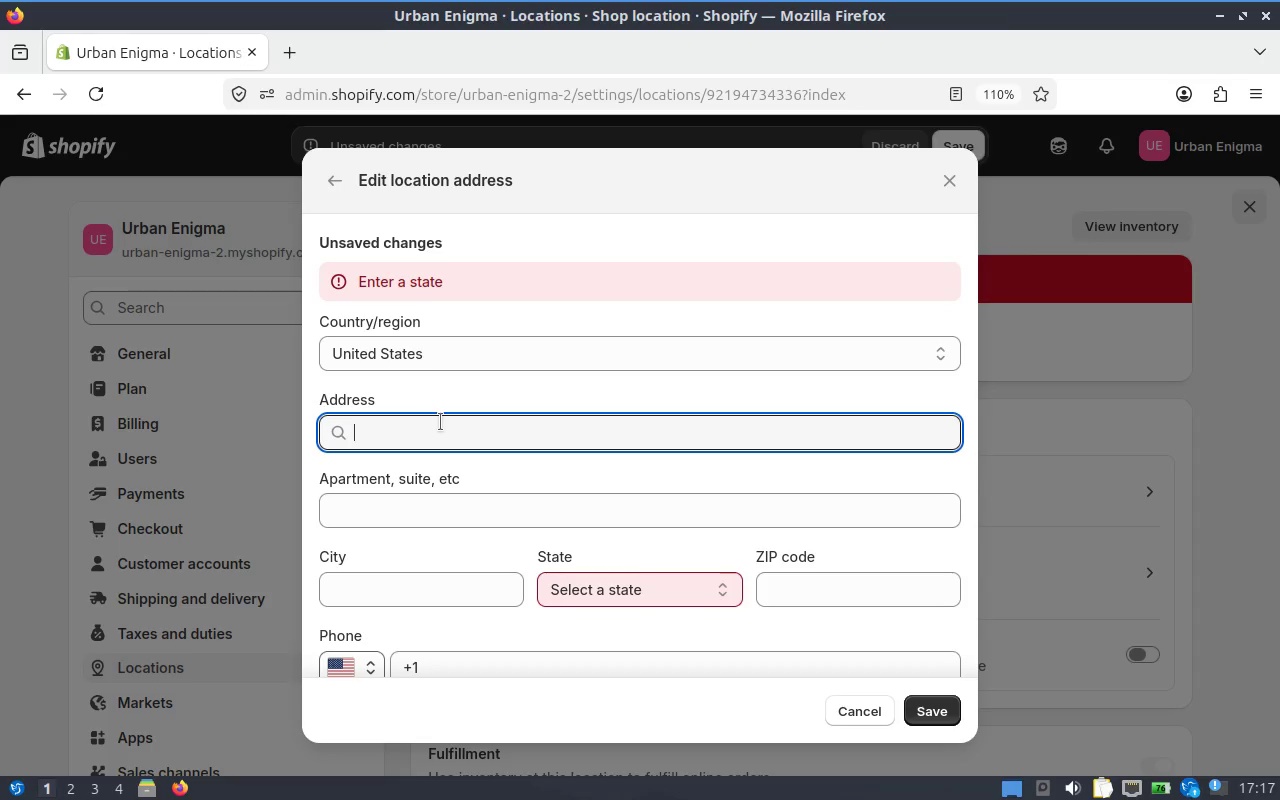 
wait(6.5)
 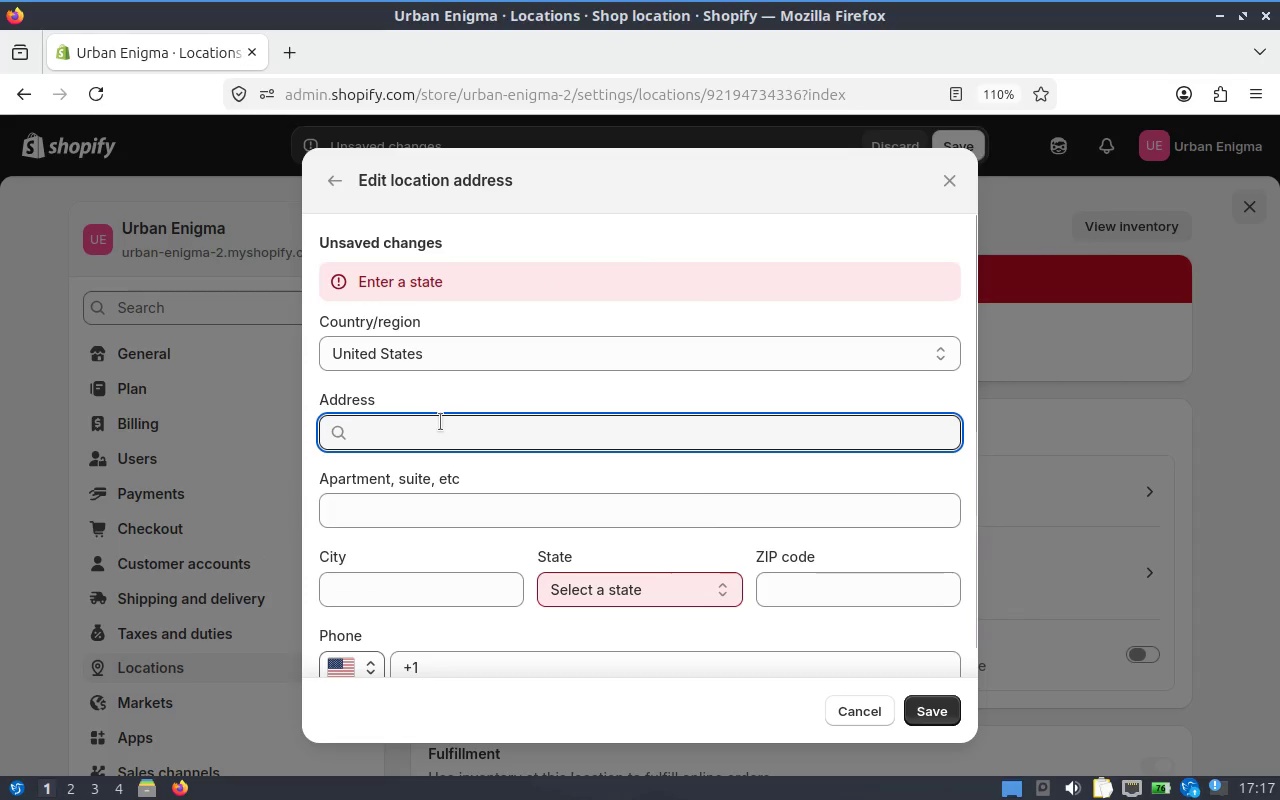 
type(192 st)
key(Backspace)
key(Backspace)
key(Backspace)
key(Backspace)
key(Backspace)
key(Backspace)
key(Backspace)
type(chicago)
 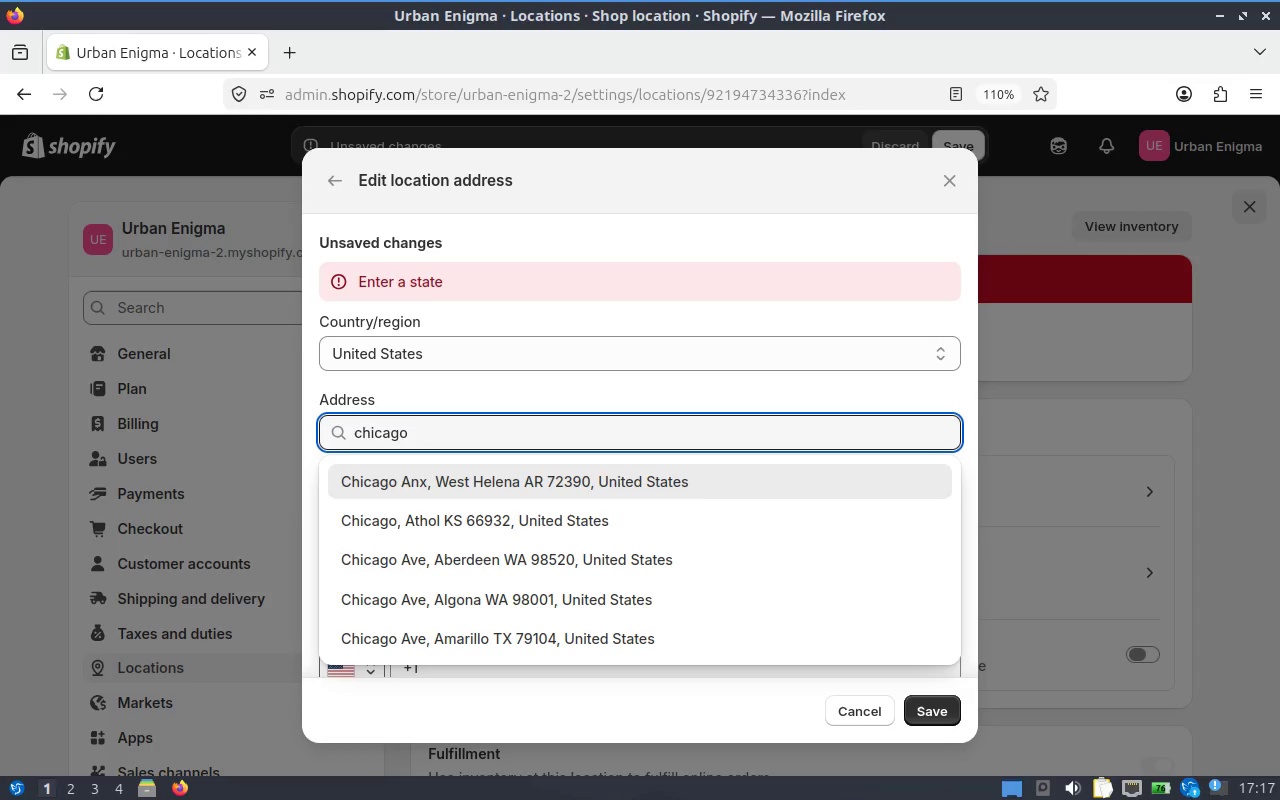 
hold_key(key=Space, duration=1.1)
 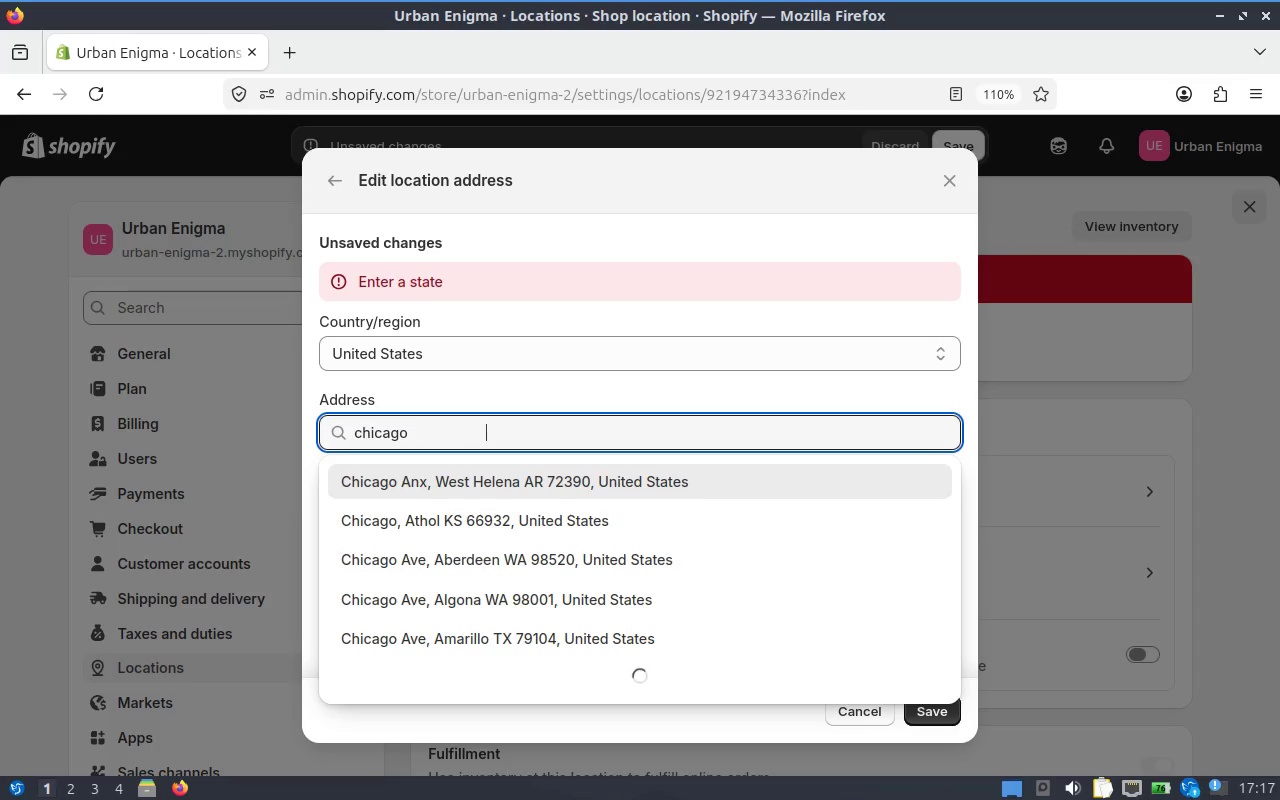 
key(ArrowDown)
 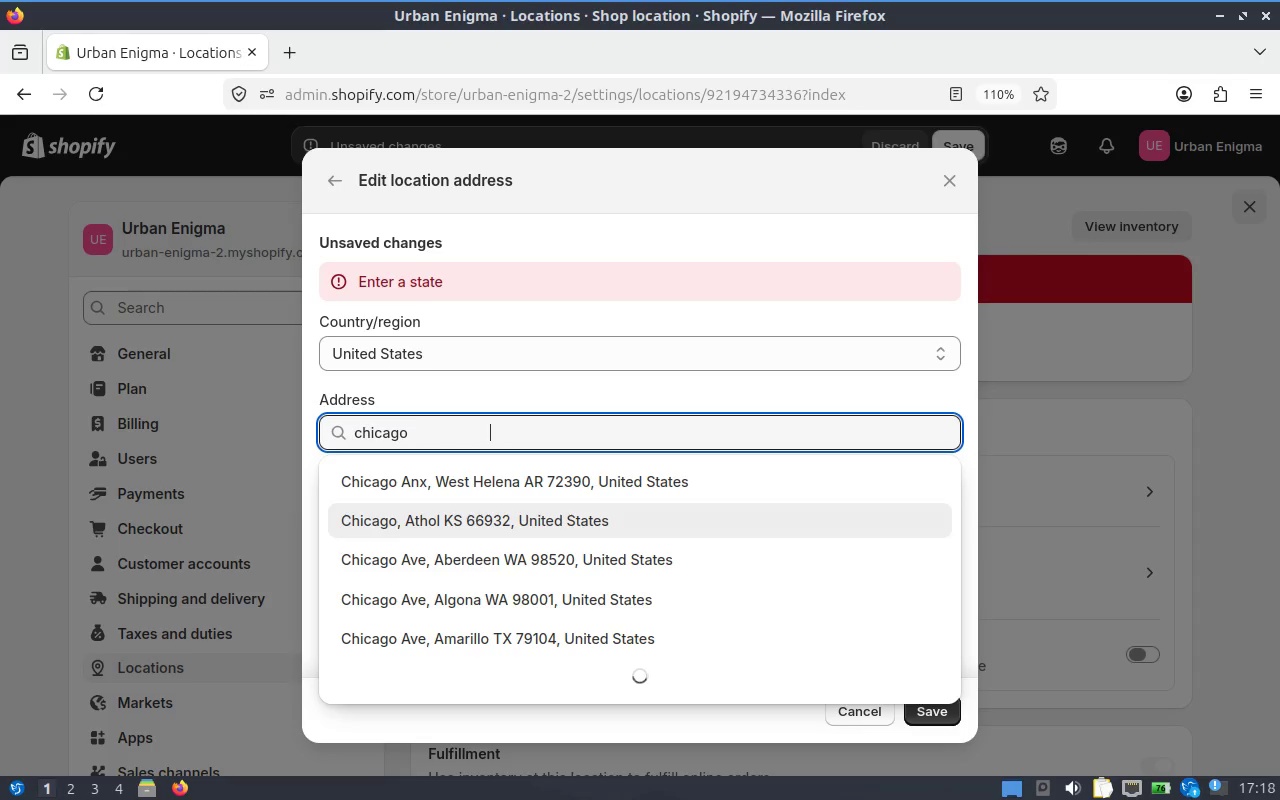 
hold_key(key=ArrowDown, duration=0.79)
 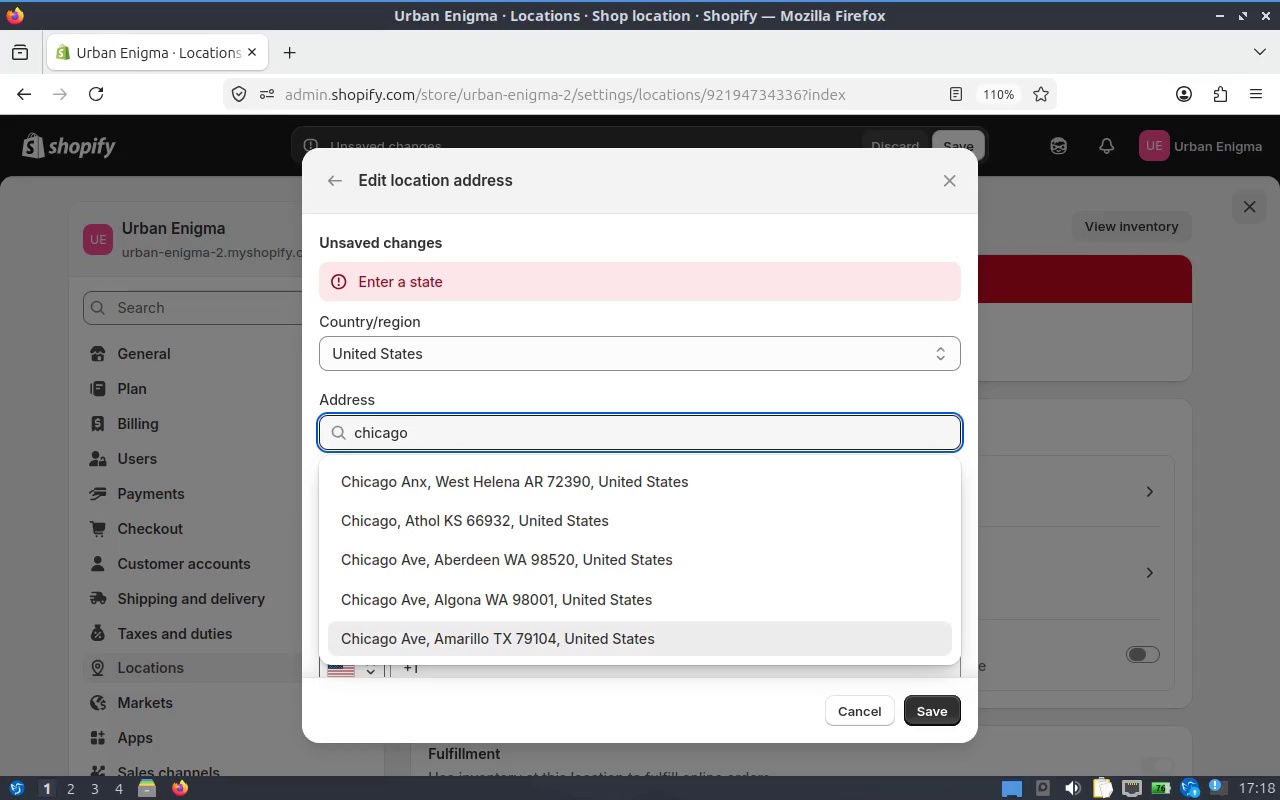 
key(ArrowDown)
 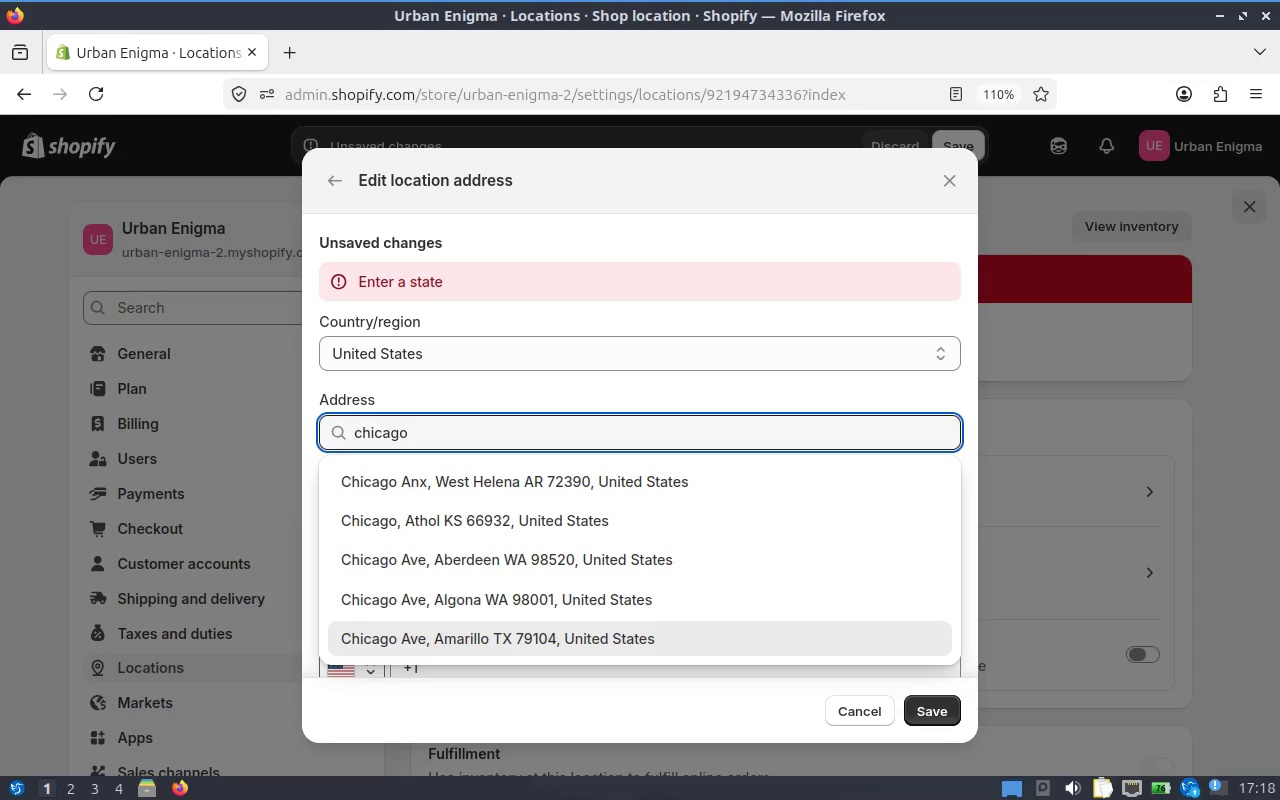 
key(ArrowUp)
 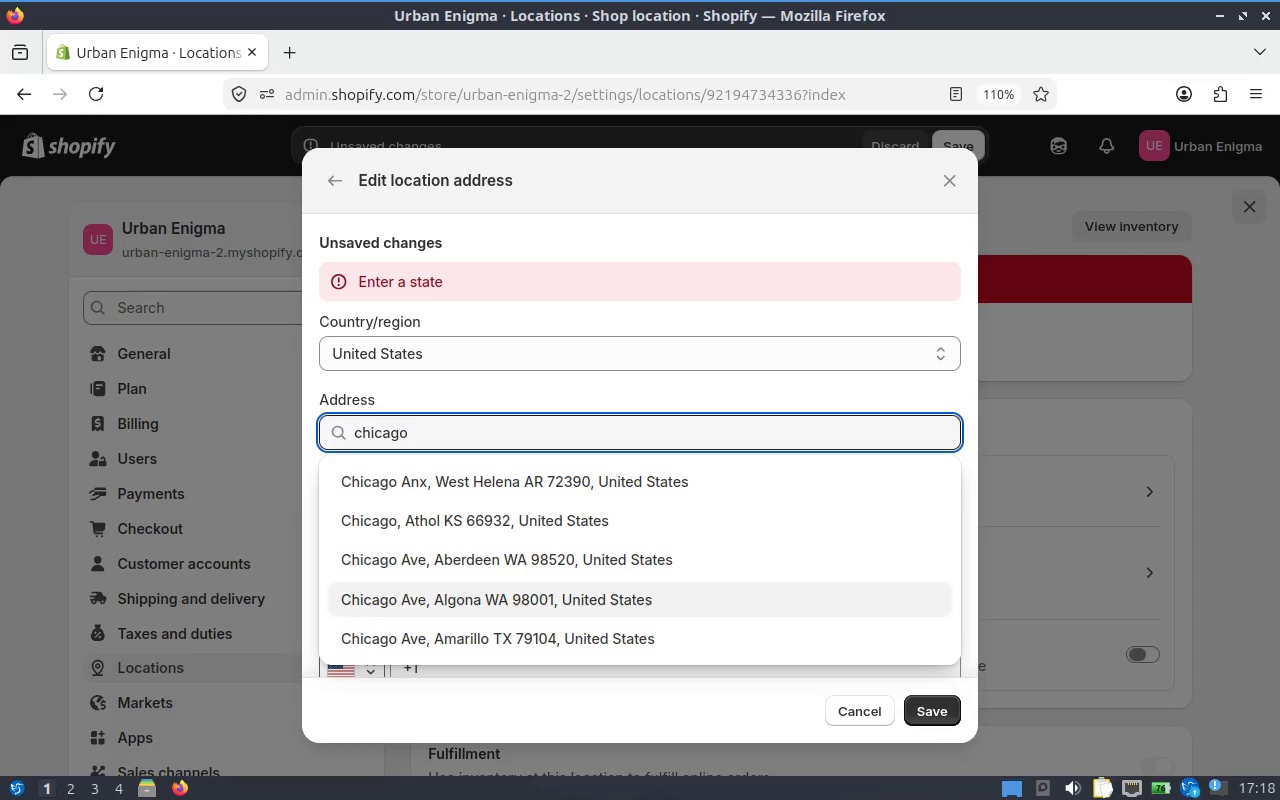 
key(ArrowUp)
 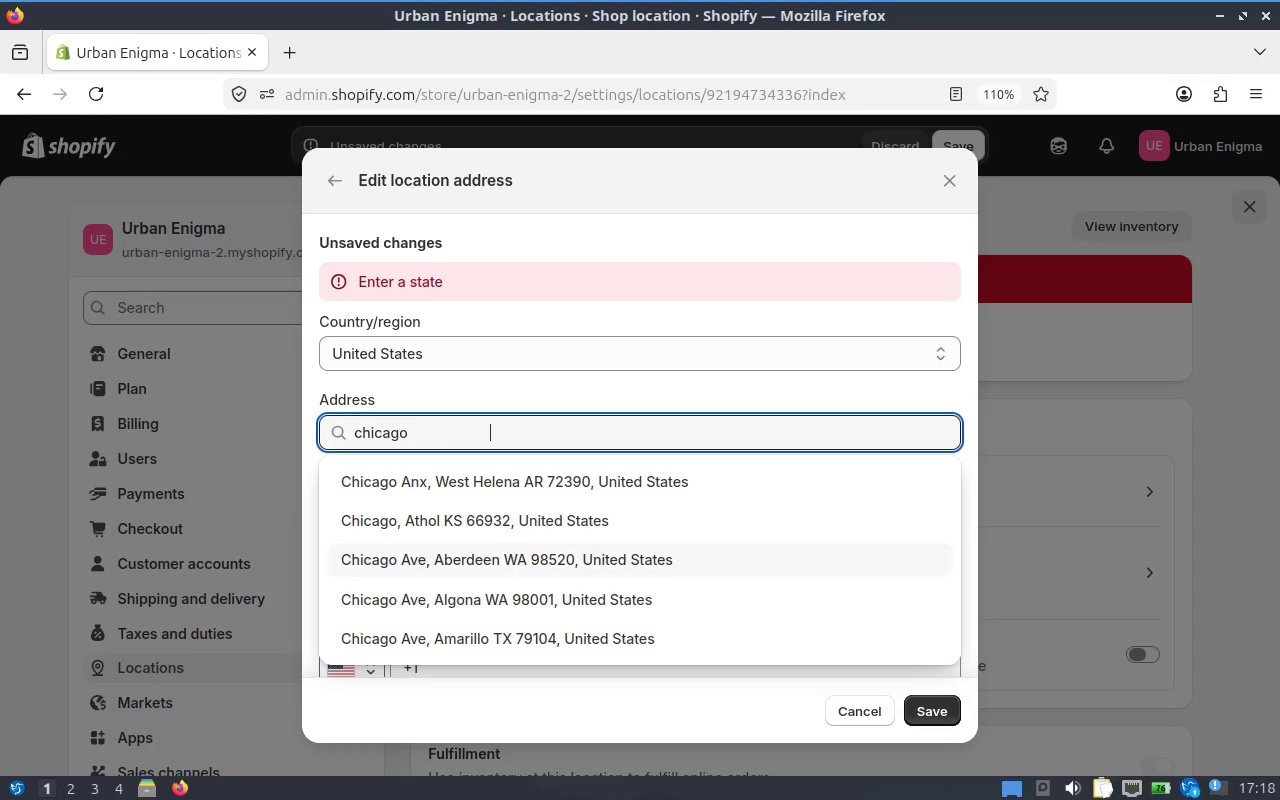 
key(ArrowUp)
 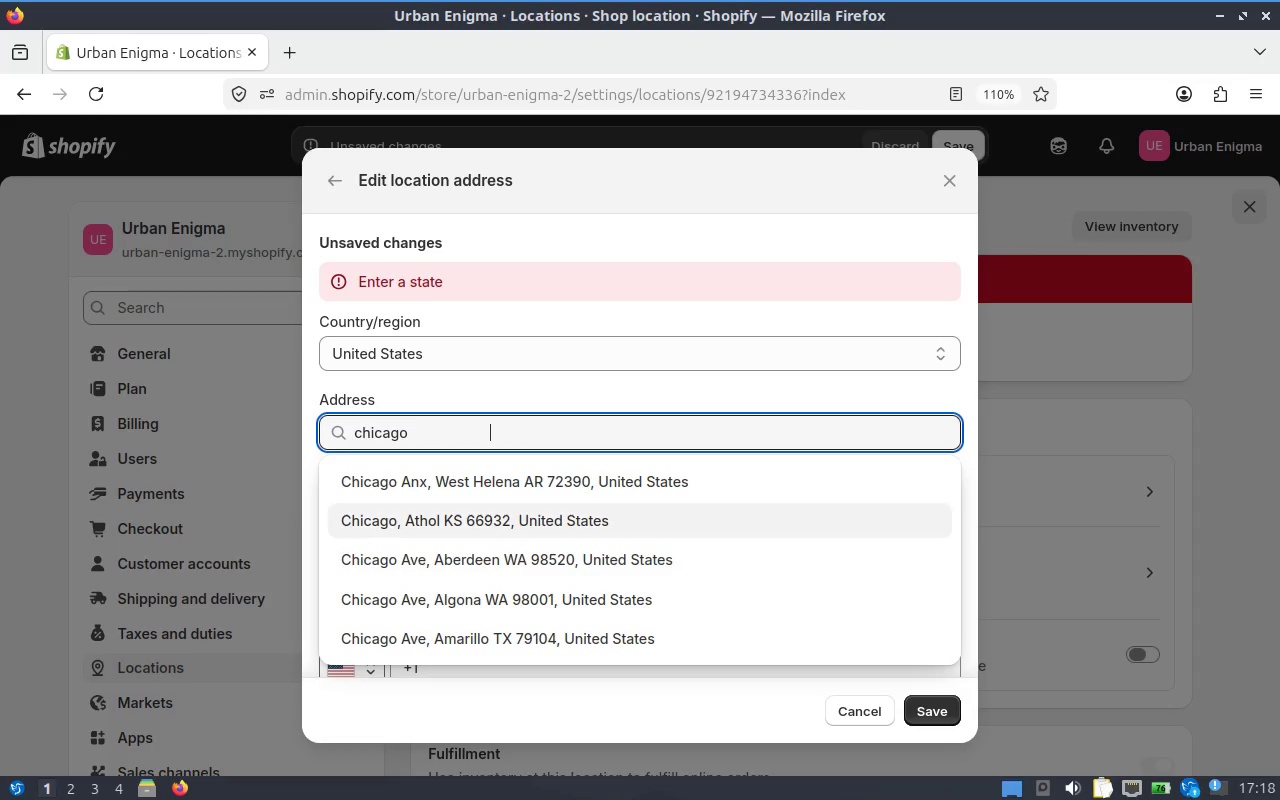 
key(ArrowUp)
 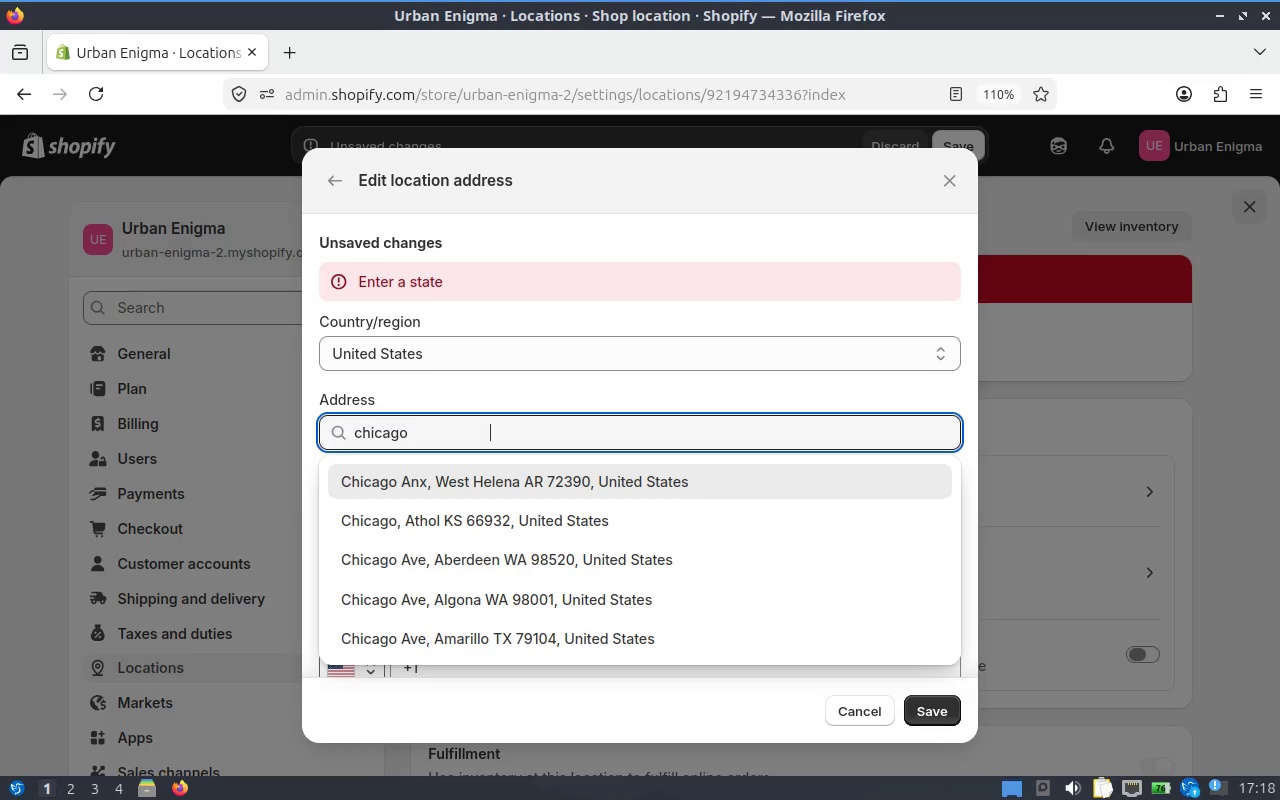 
hold_key(key=Backspace, duration=0.72)
 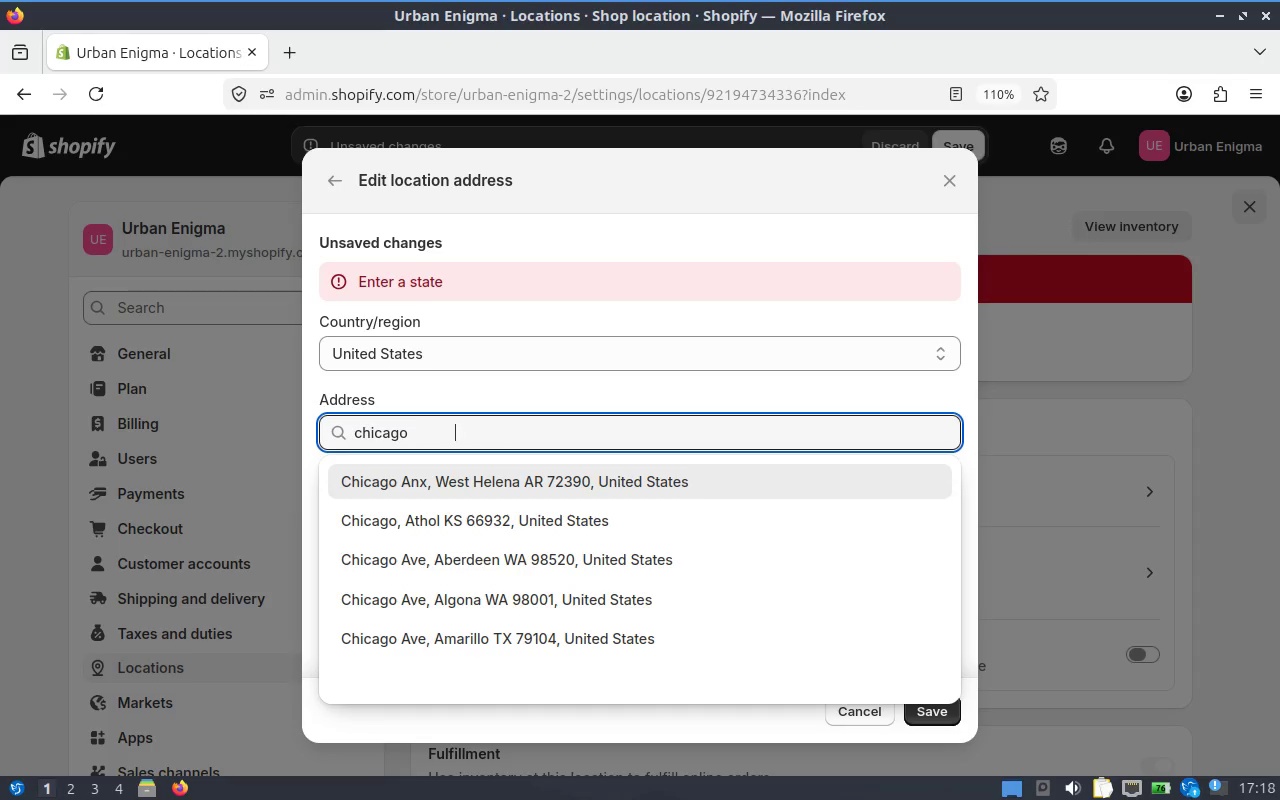 
key(Backspace)
key(Backspace)
key(Backspace)
key(Backspace)
key(Backspace)
key(Backspace)
key(Backspace)
key(Backspace)
key(Backspace)
key(Backspace)
key(Backspace)
key(Backspace)
type( 9d)
key(Backspace)
type(2)
key(Backspace)
key(Backspace)
type( )
key(Backspace)
type(ill)
key(Backspace)
key(Backspace)
key(Backspace)
type(i)
 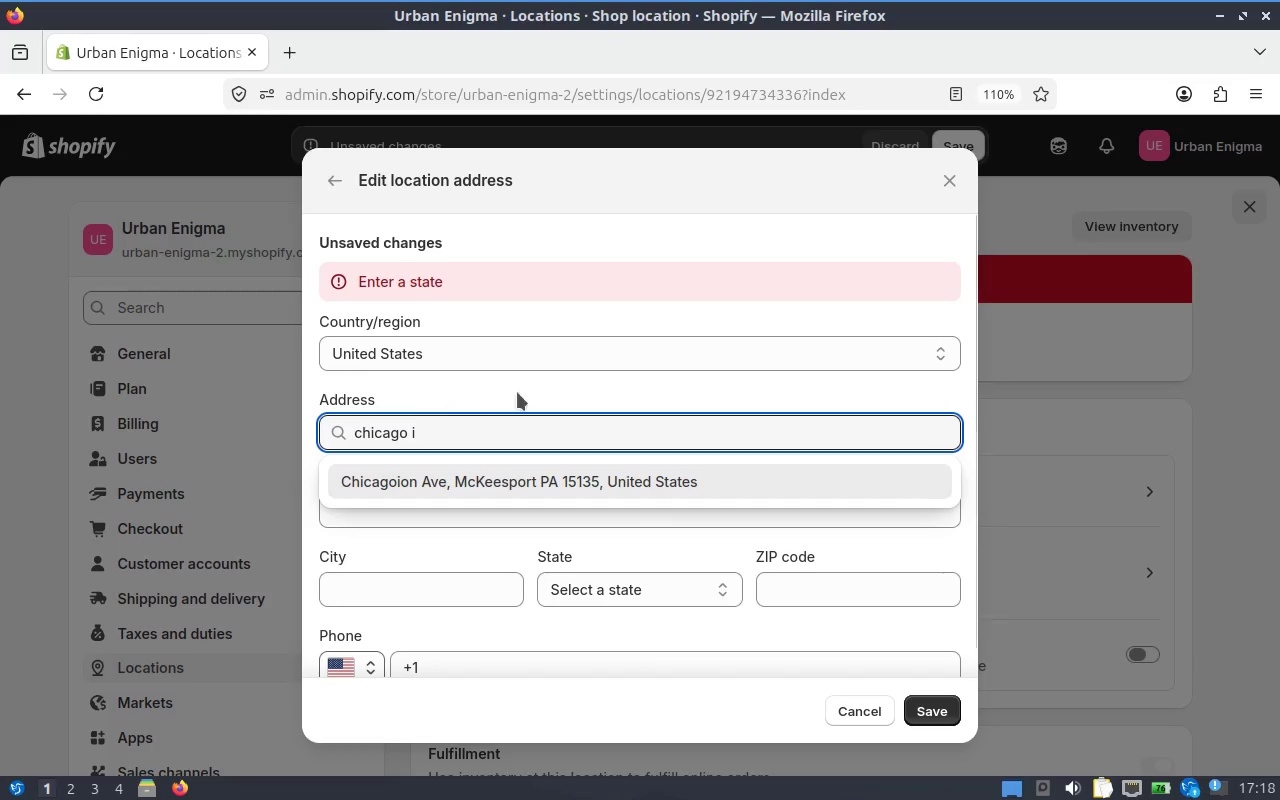 
left_click([665, 484])
 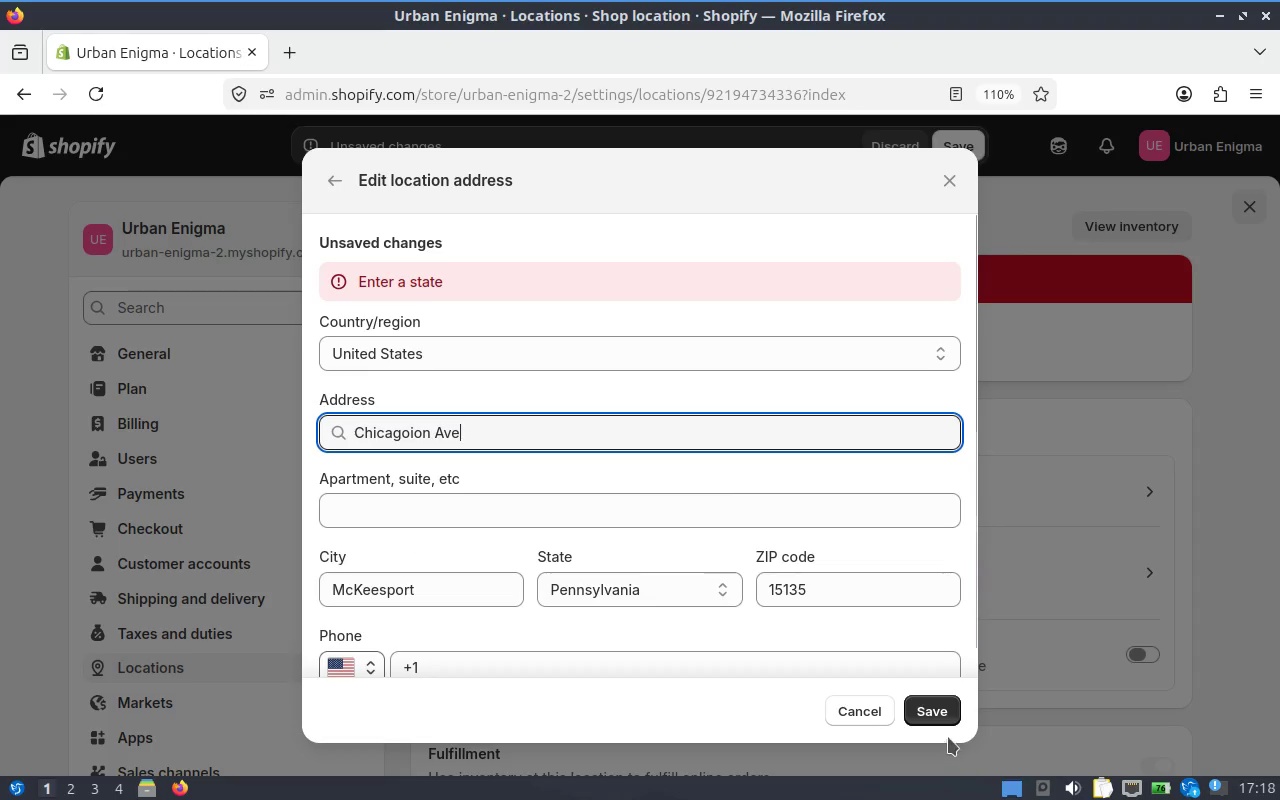 
left_click([925, 706])
 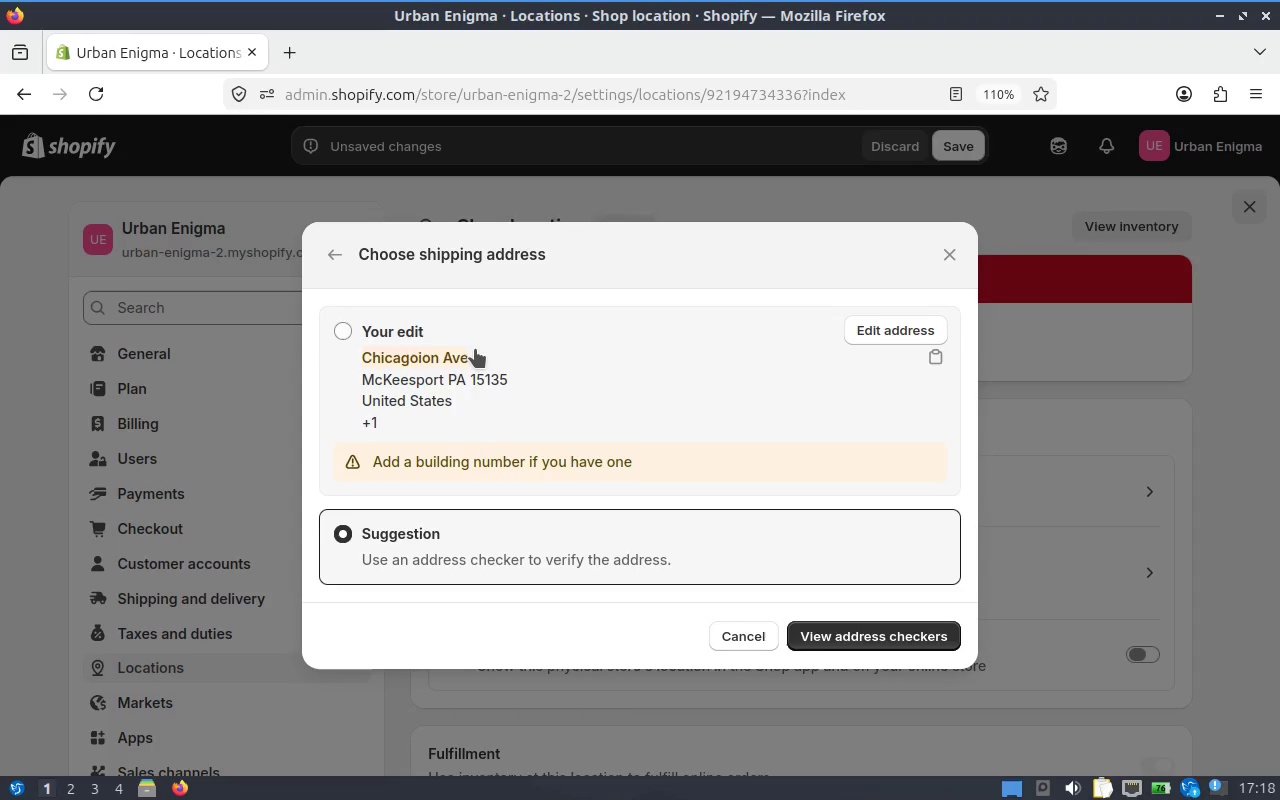 
wait(7.08)
 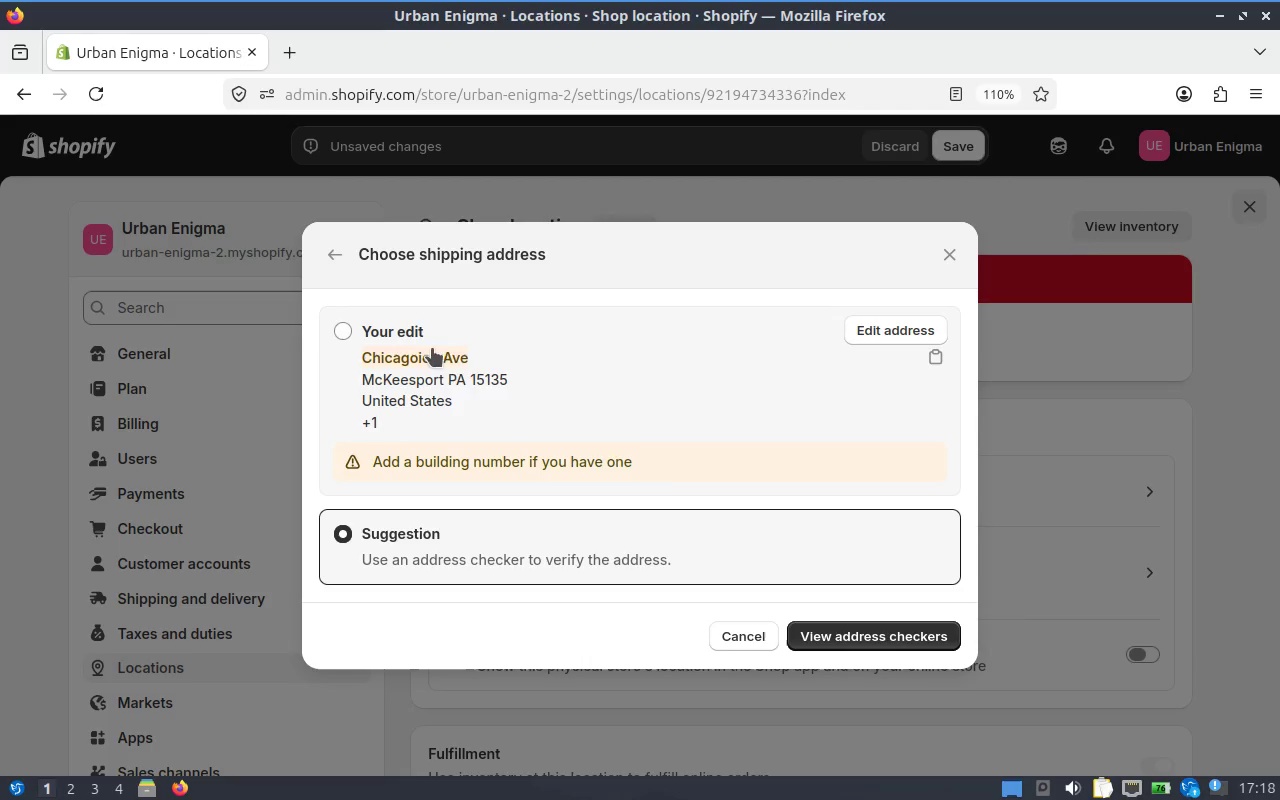 
left_click([477, 349])
 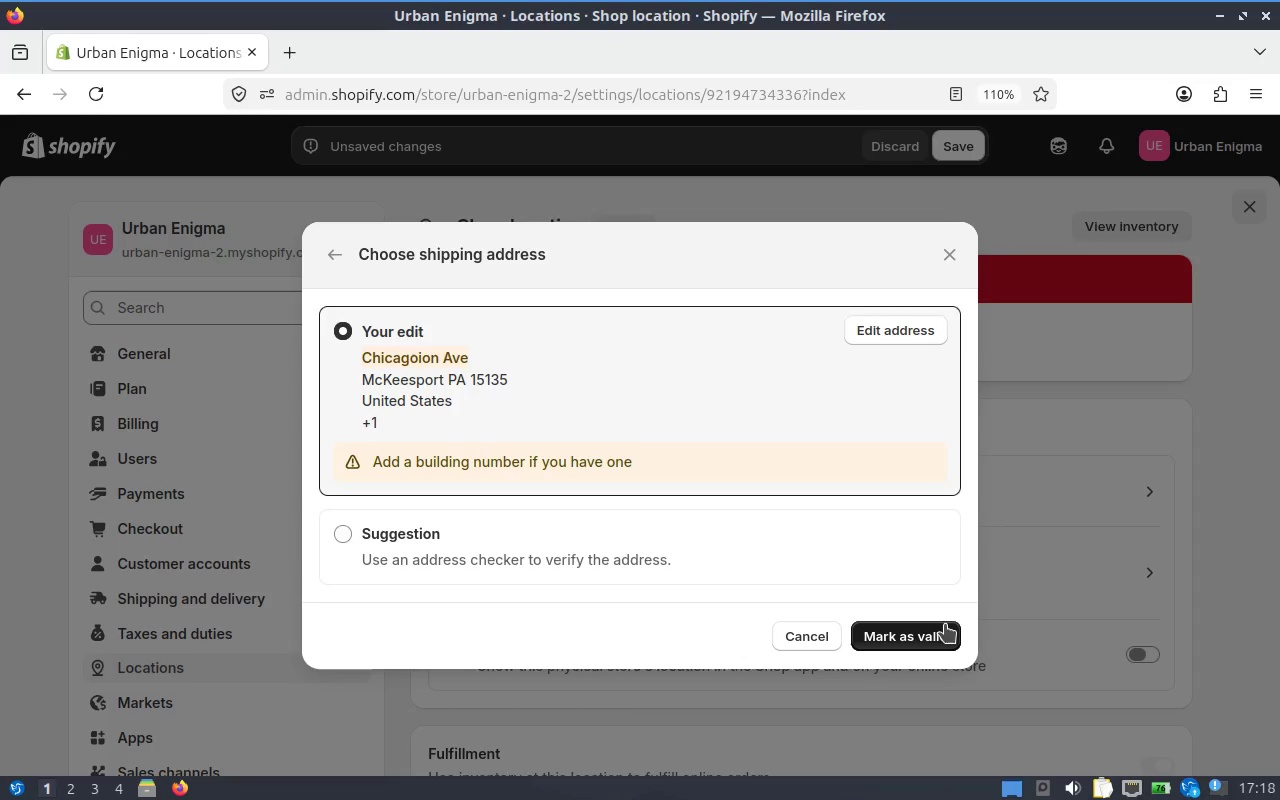 
wait(5.06)
 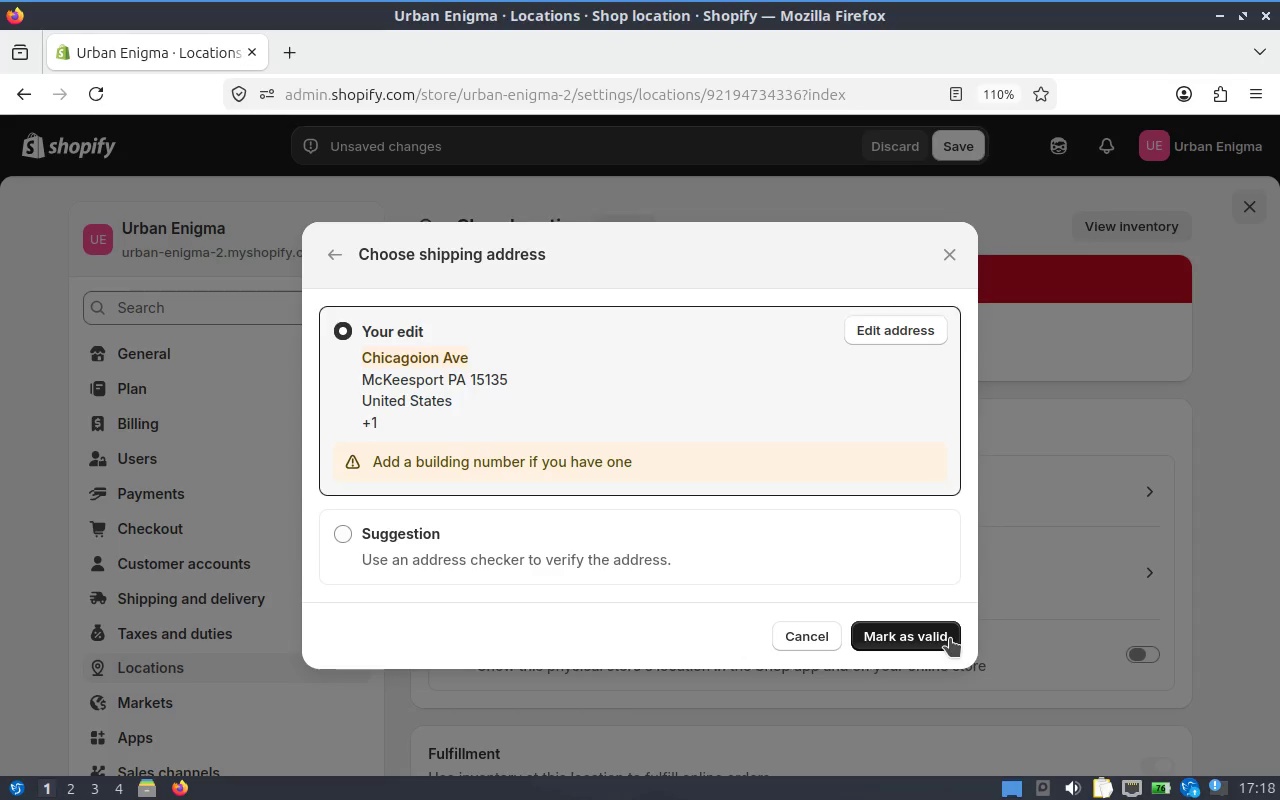 
left_click([941, 644])
 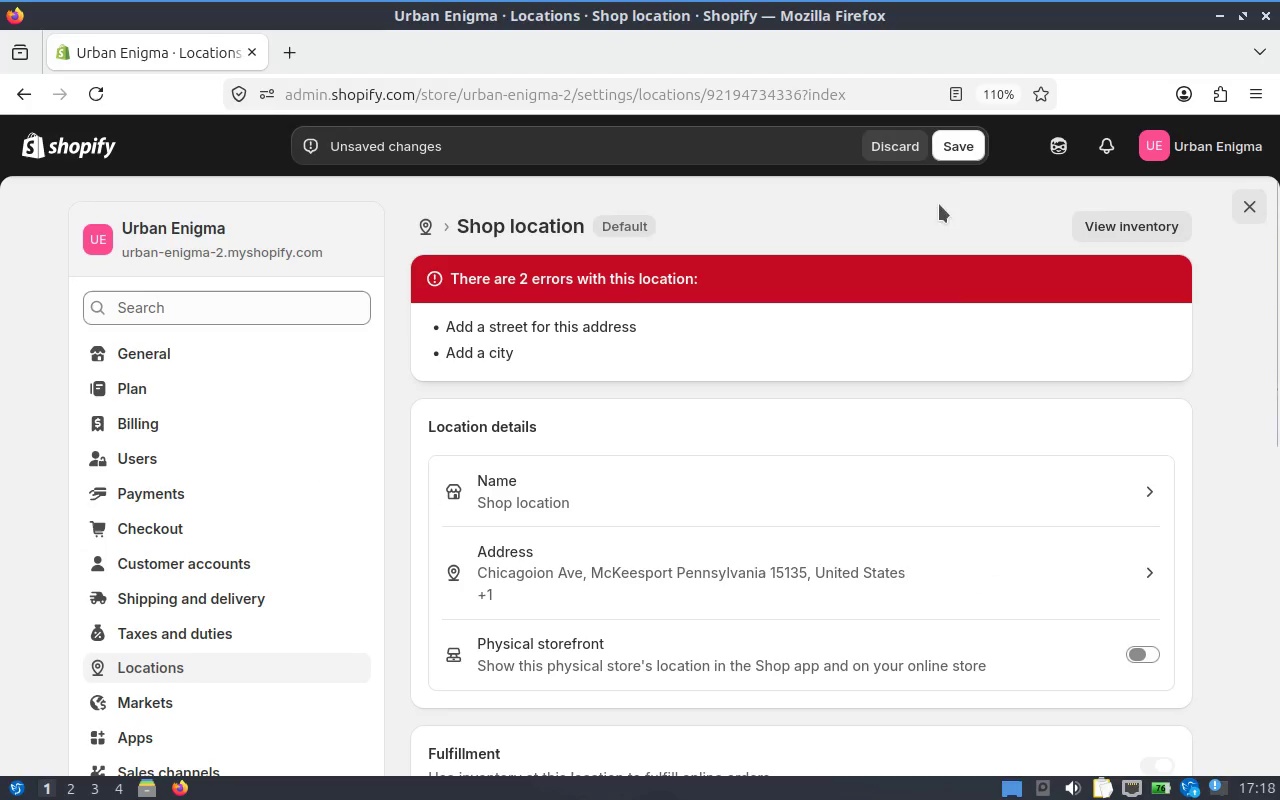 
left_click([957, 159])
 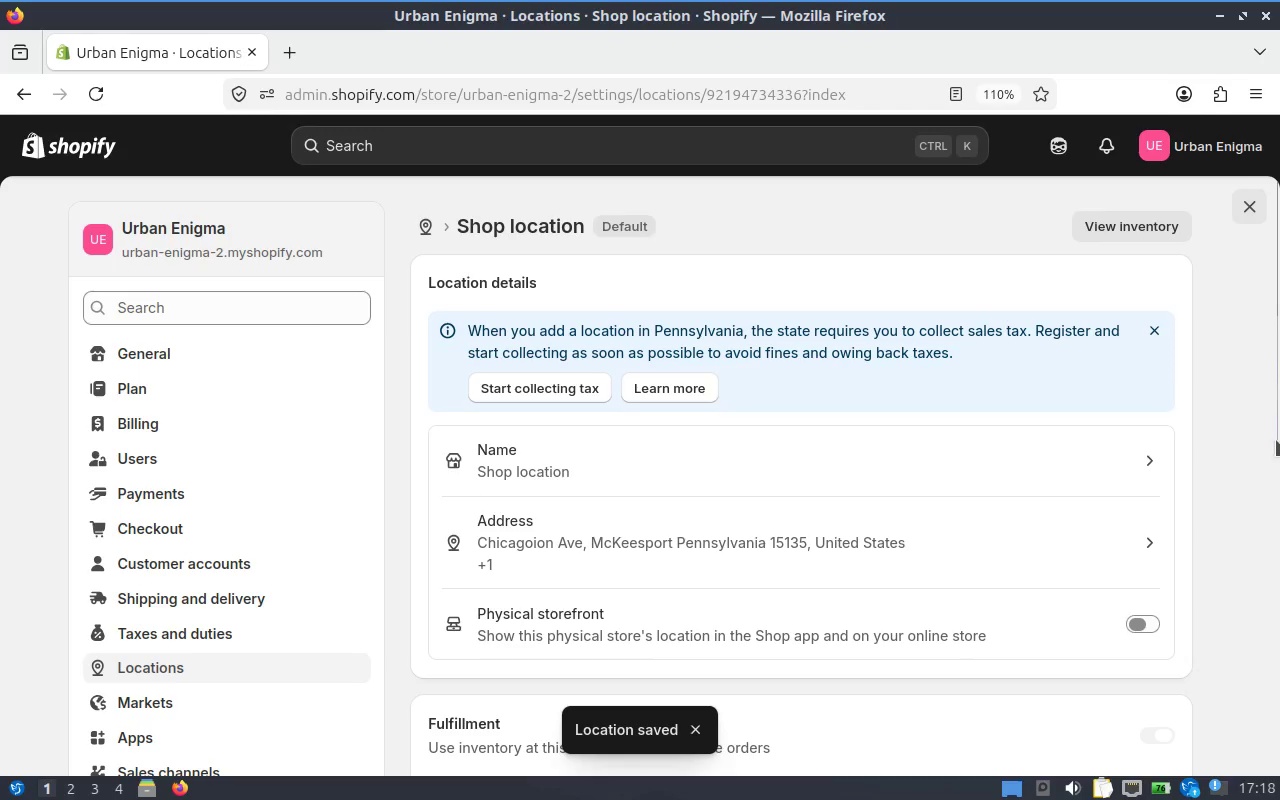 
wait(8.87)
 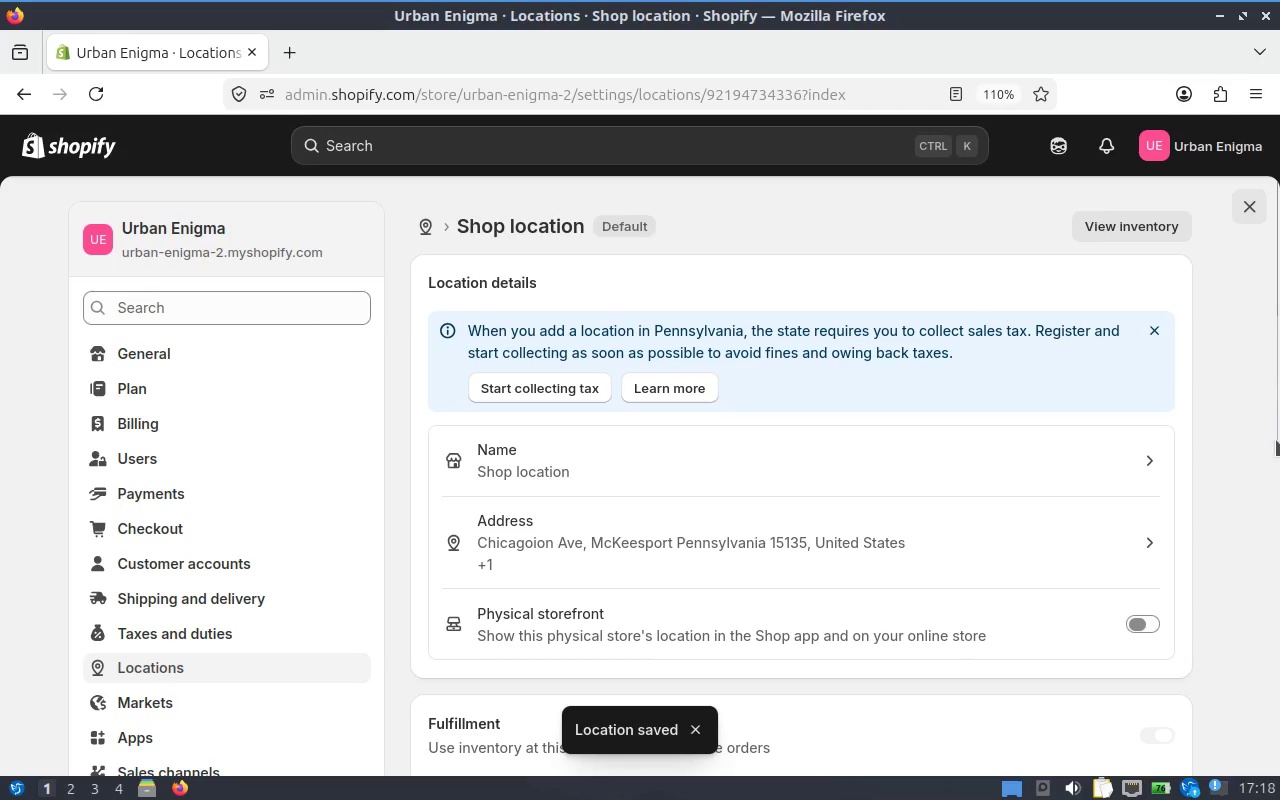 
left_click([561, 386])
 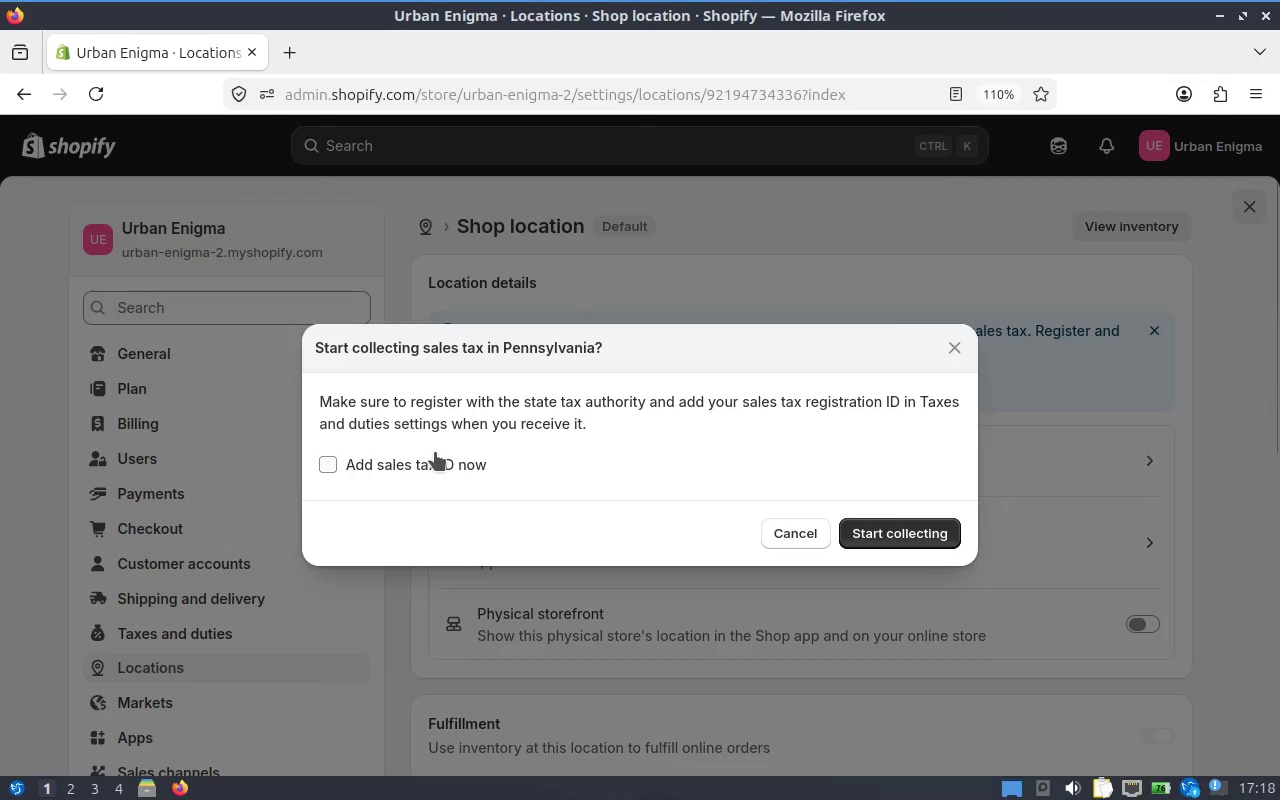 
left_click([919, 535])
 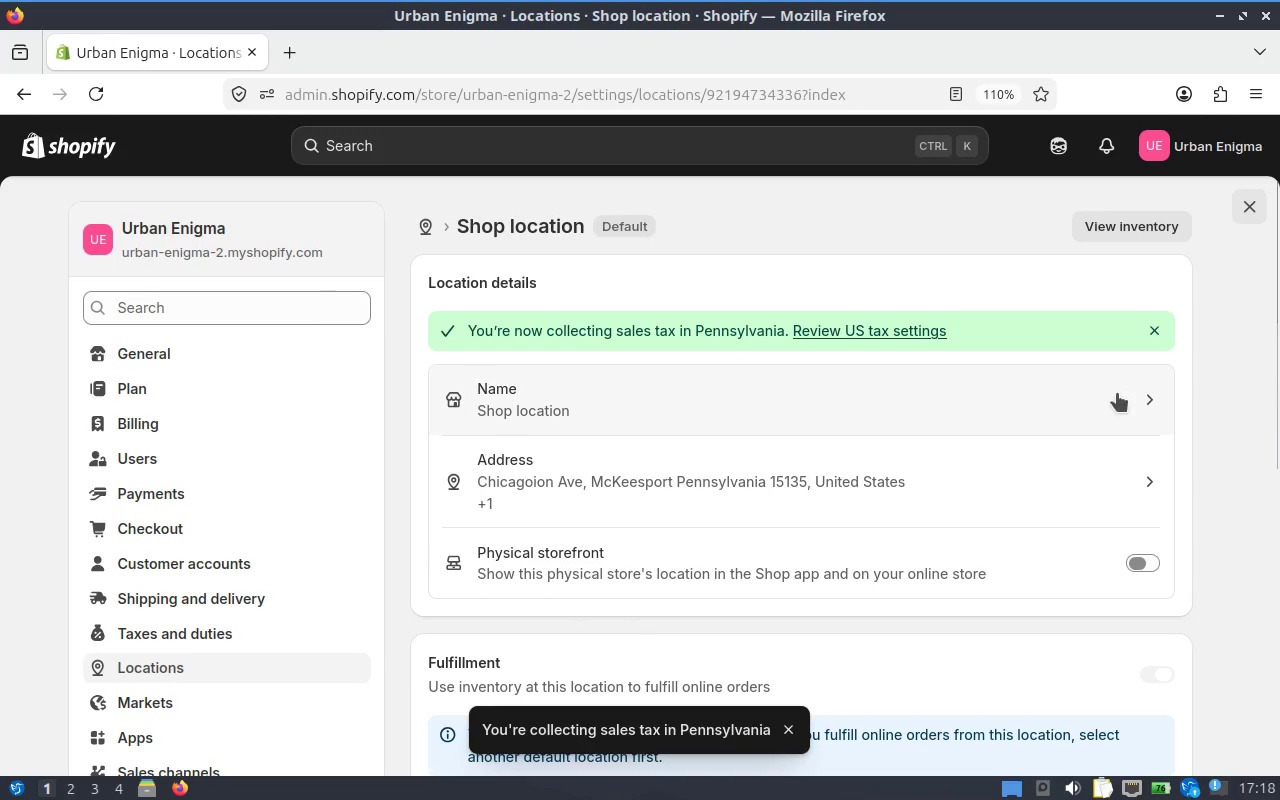 
left_click_drag(start_coordinate=[1279, 348], to_coordinate=[1275, 388])
 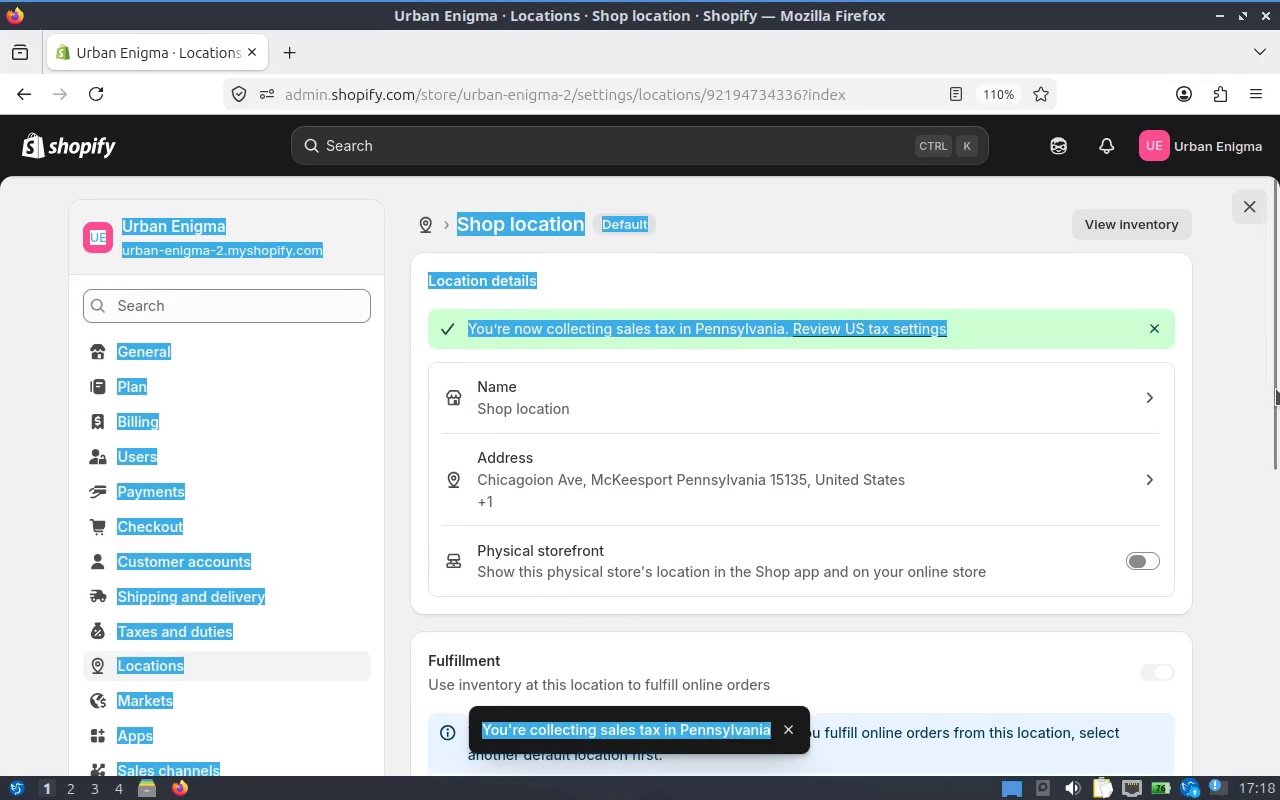 
left_click([1243, 389])
 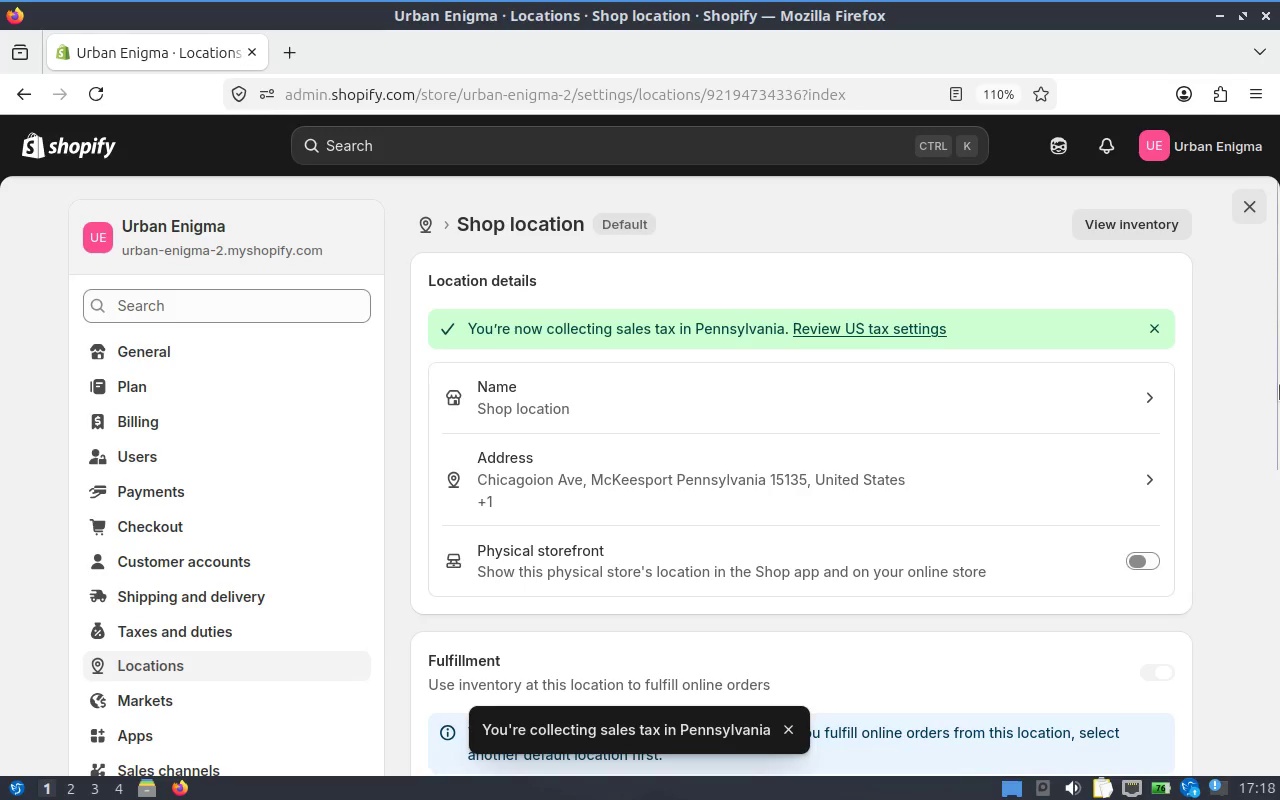 
left_click_drag(start_coordinate=[1277, 388], to_coordinate=[1279, 548])
 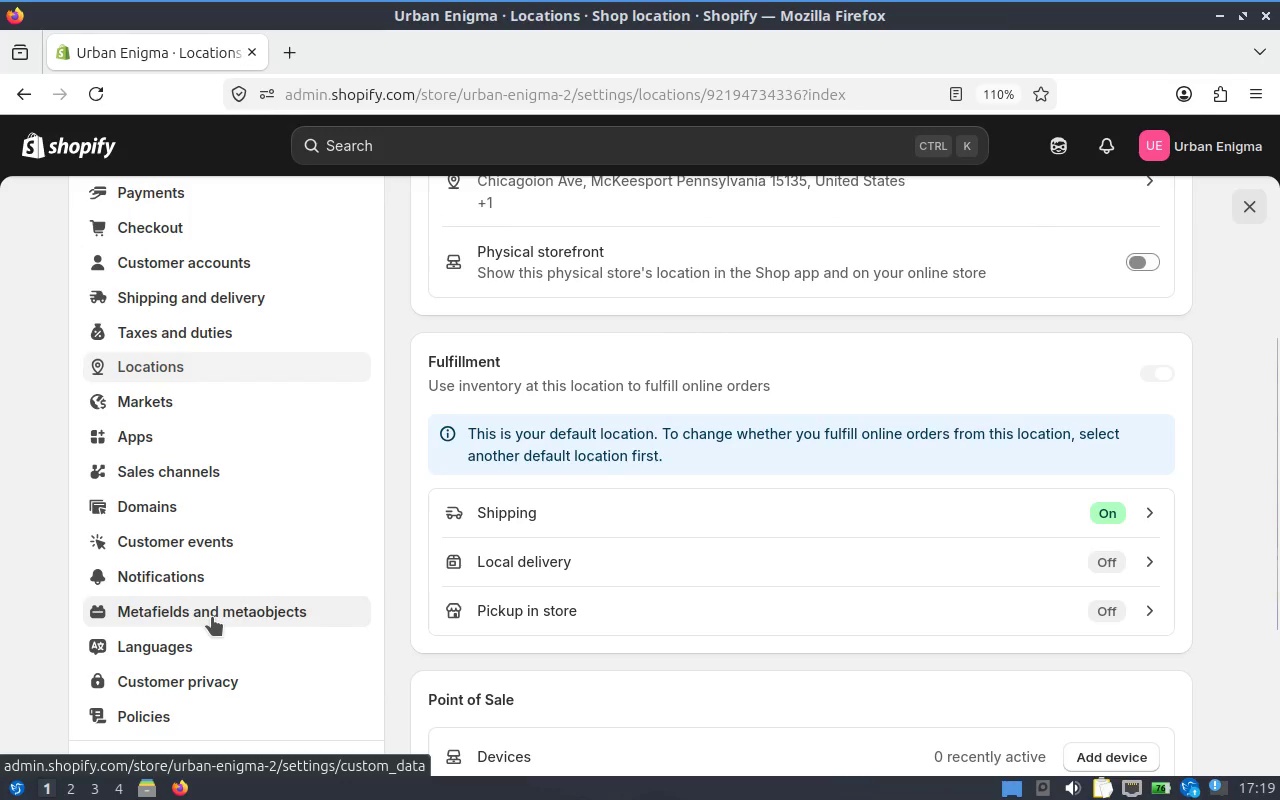 
left_click([212, 617])
 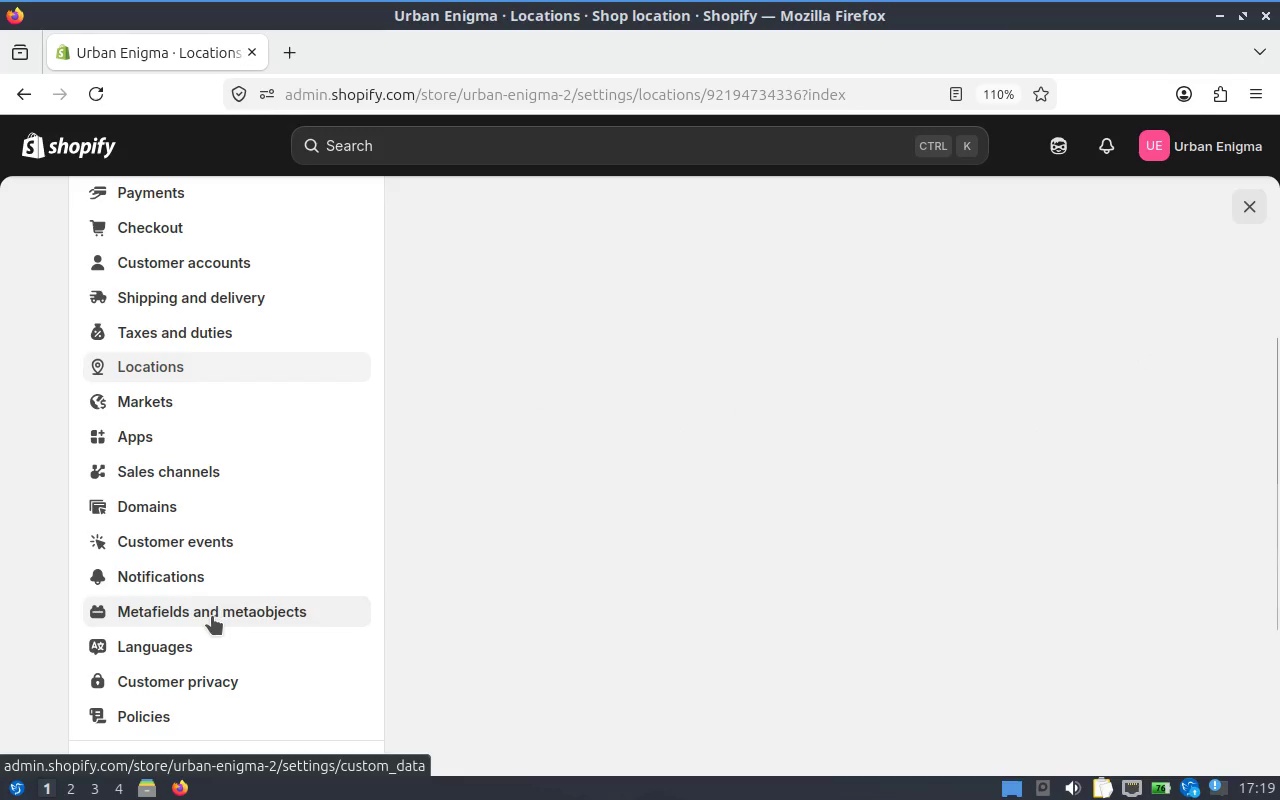 
mouse_move([60, 9])
 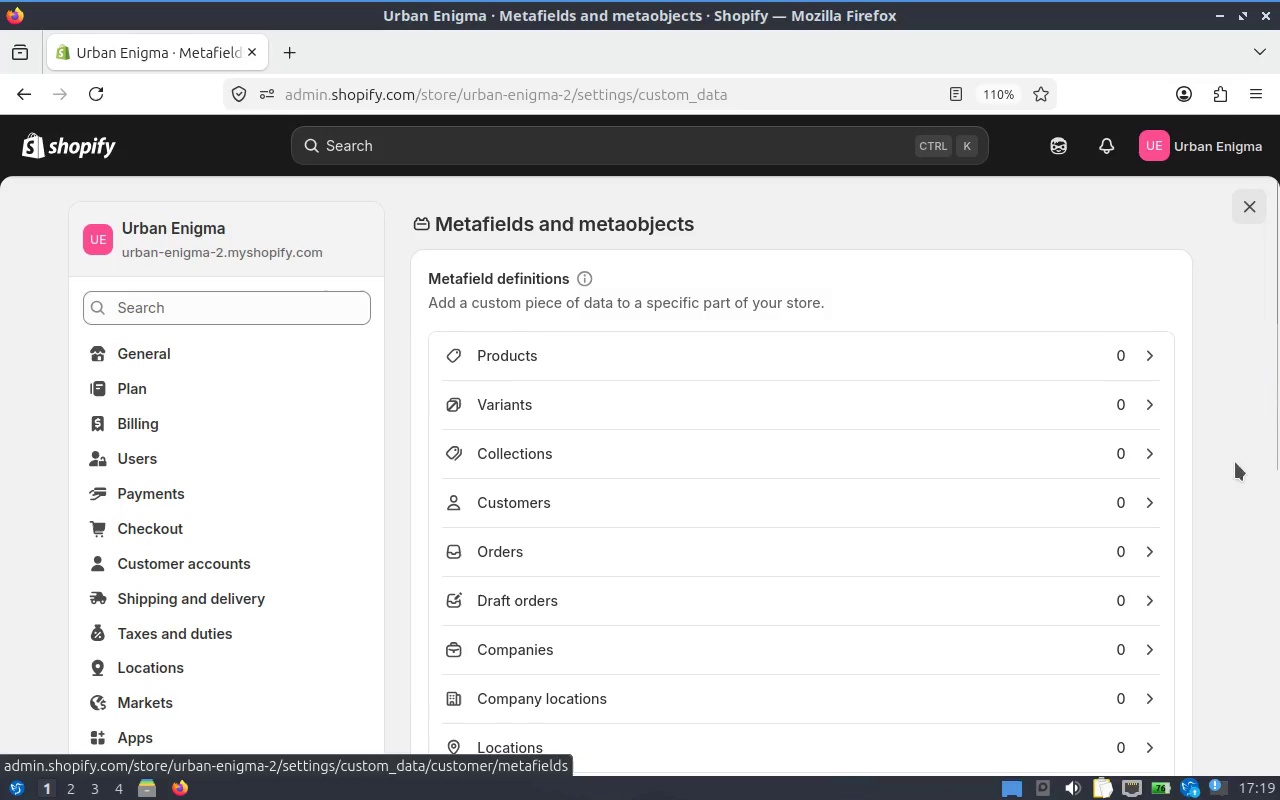 
left_click_drag(start_coordinate=[1278, 434], to_coordinate=[1246, 474])
 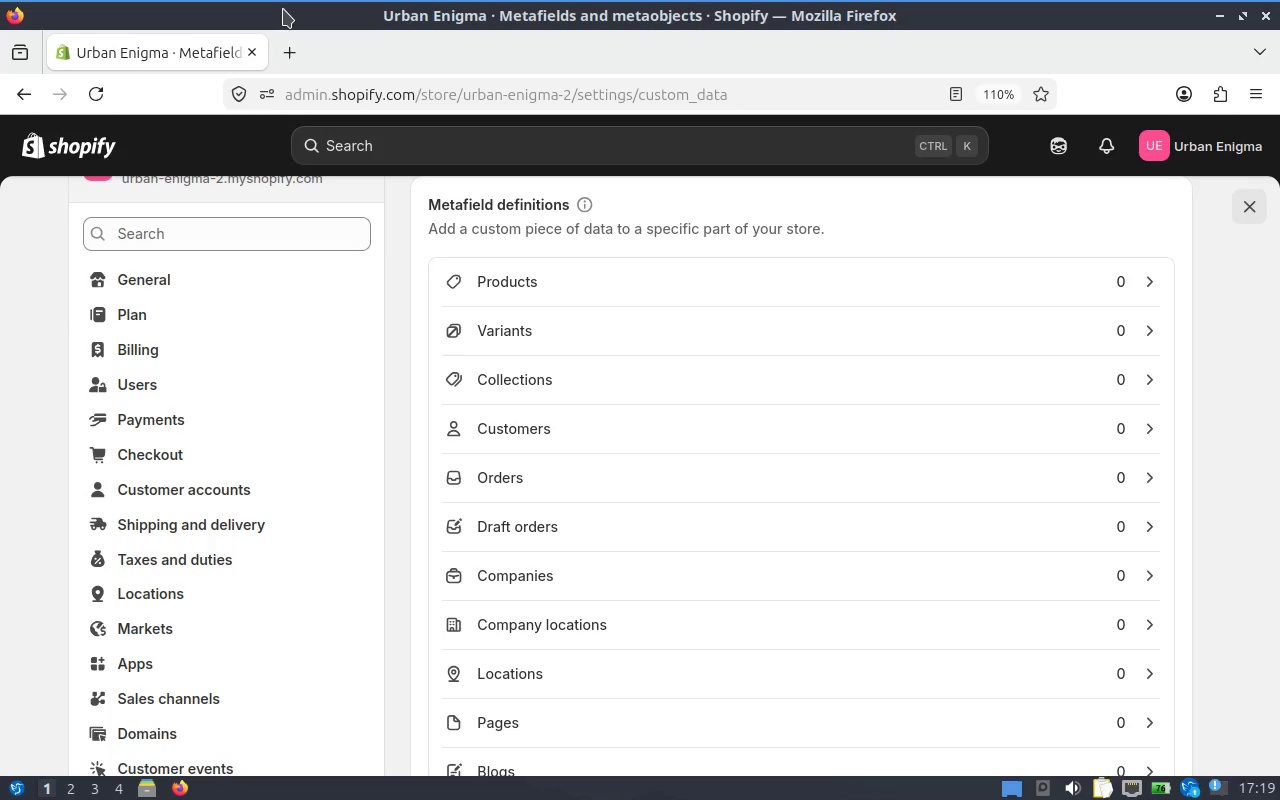 
wait(11.89)
 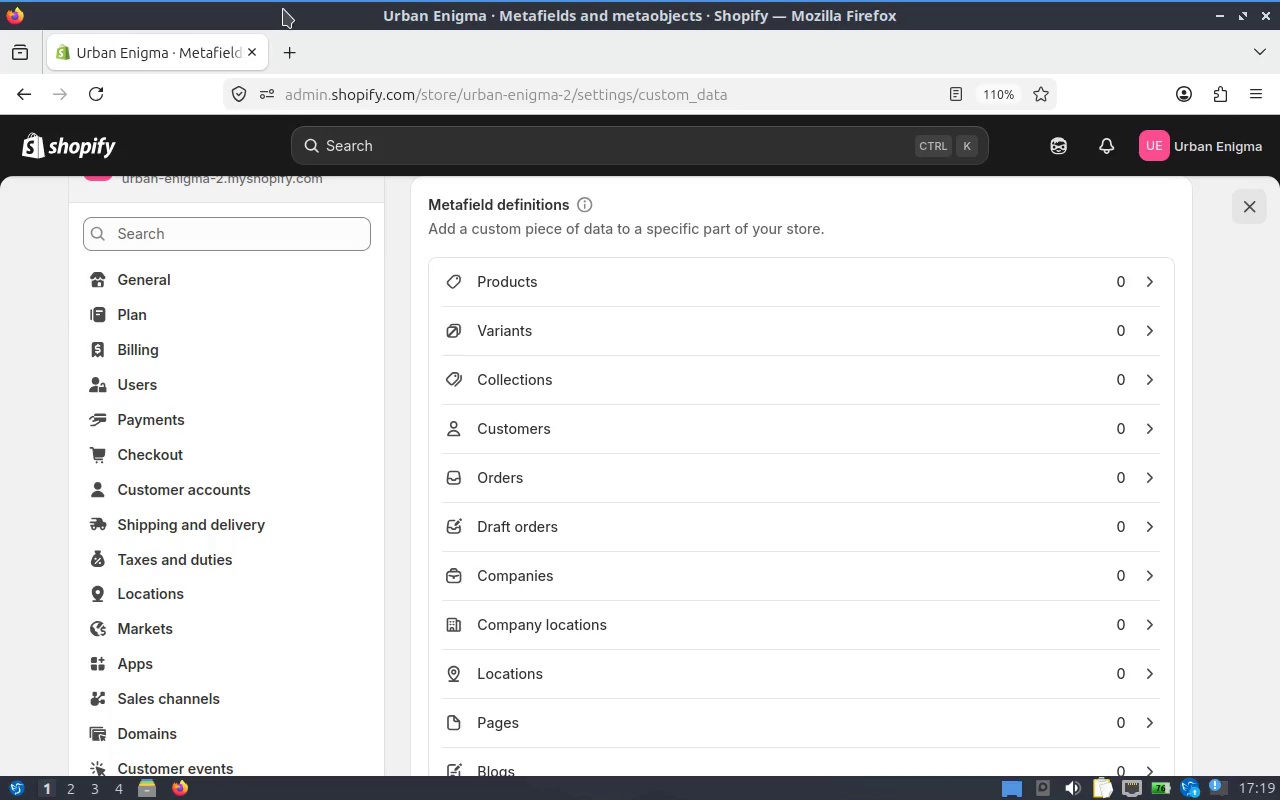 
scroll: coordinate [105, 246], scroll_direction: up, amount: 2.0
 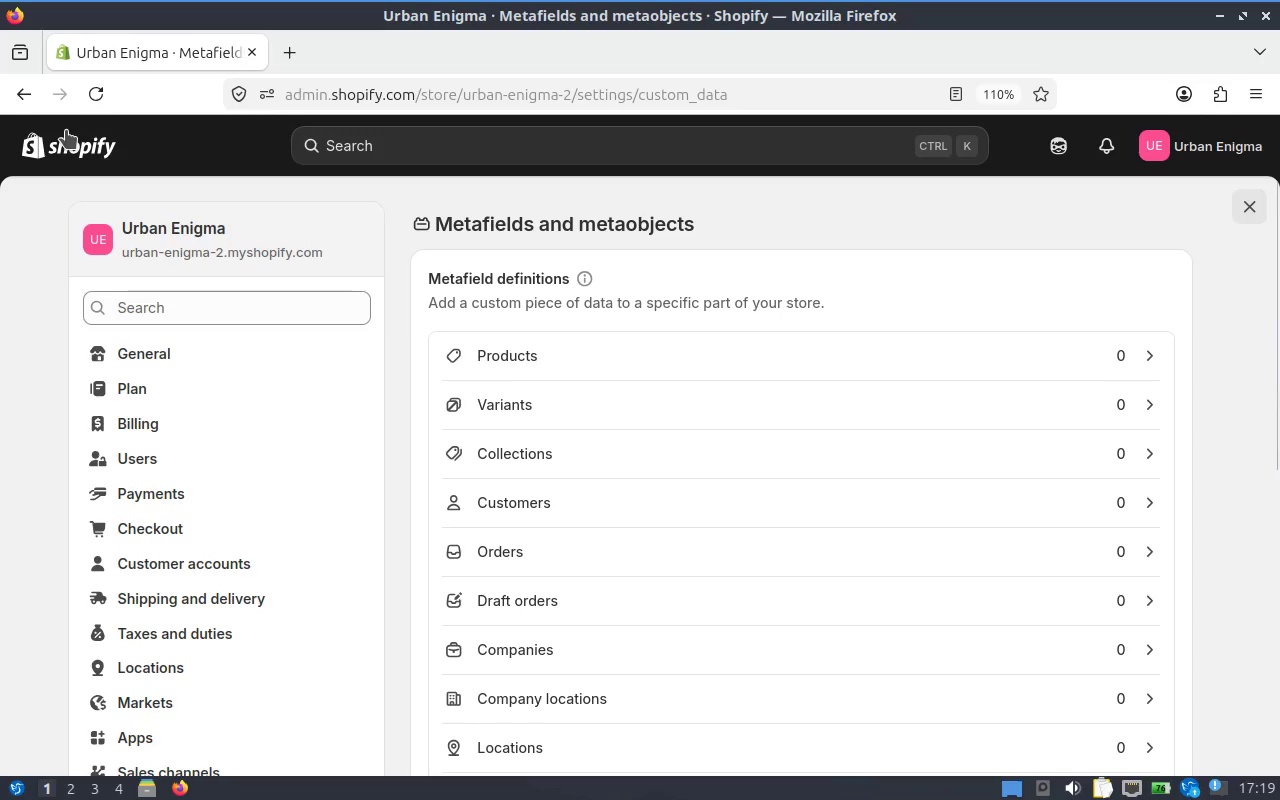 
left_click([95, 149])
 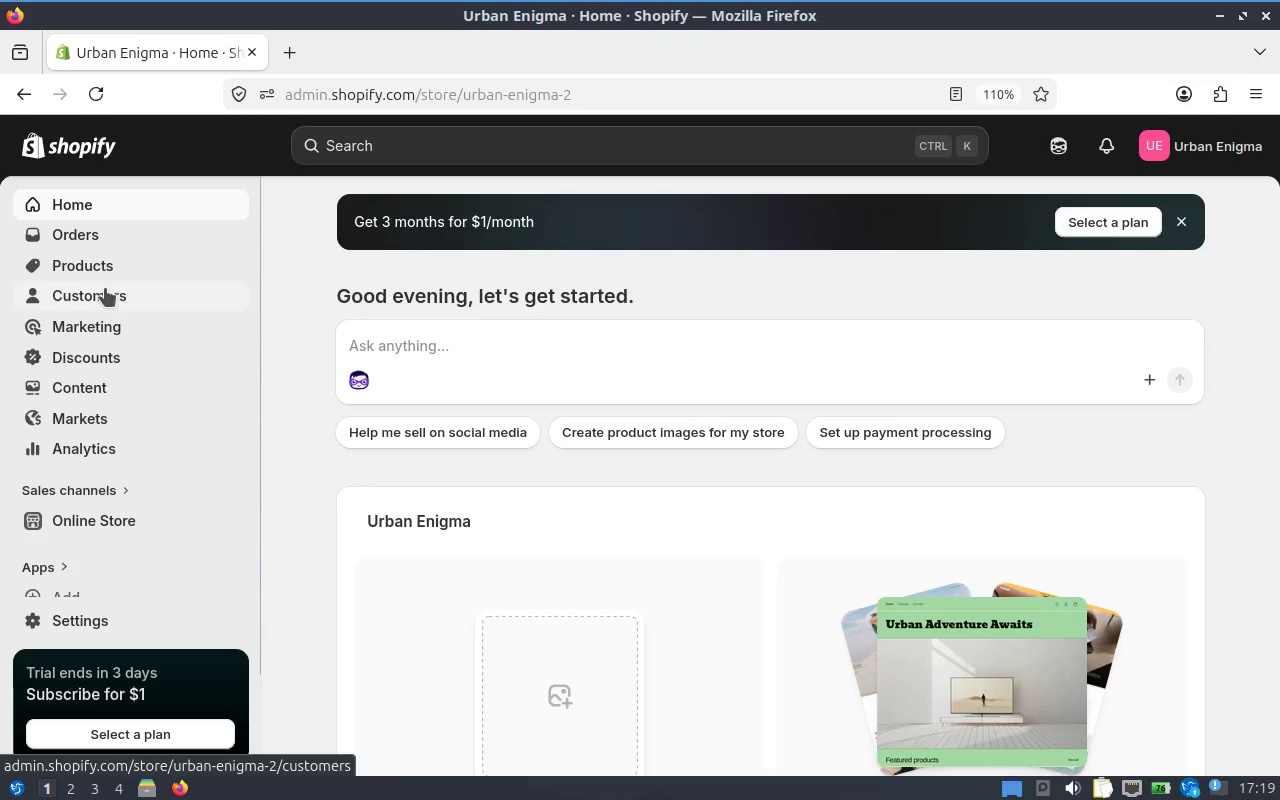 
left_click([108, 272])
 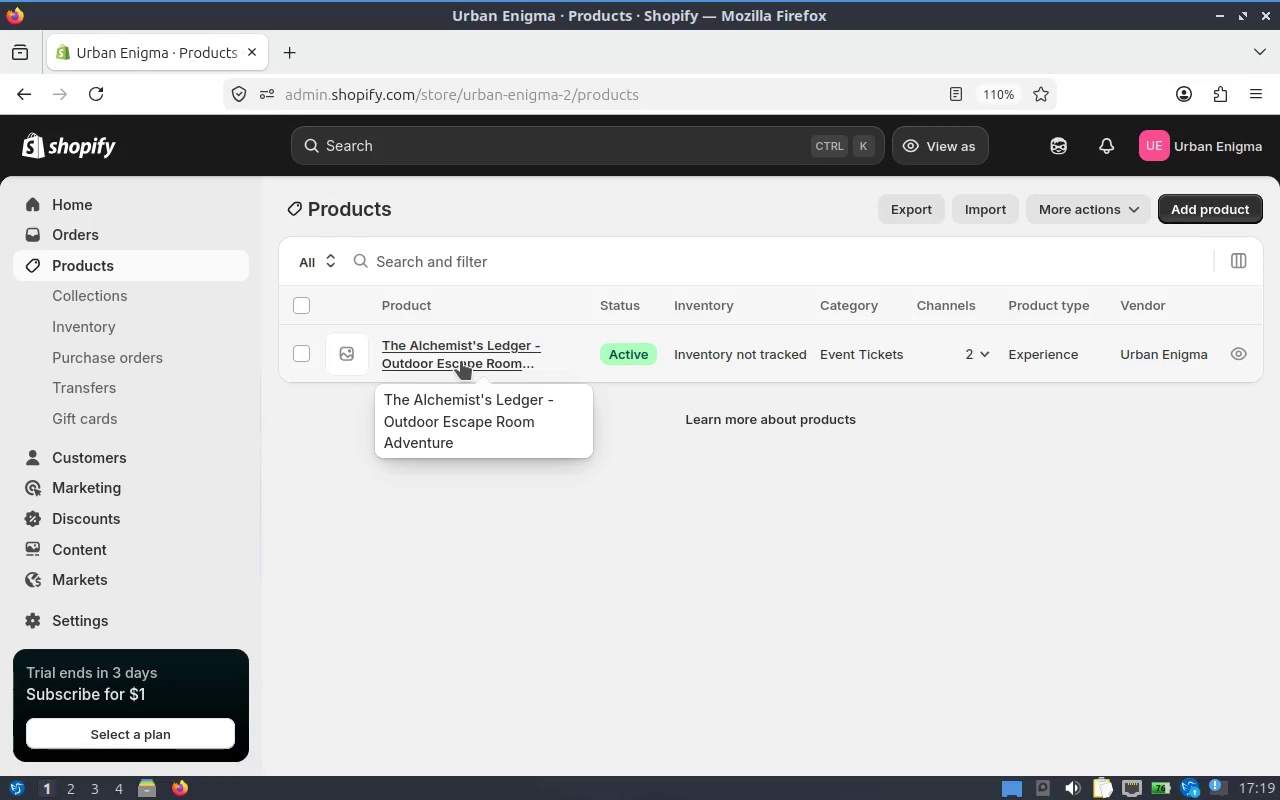 
left_click([461, 361])
 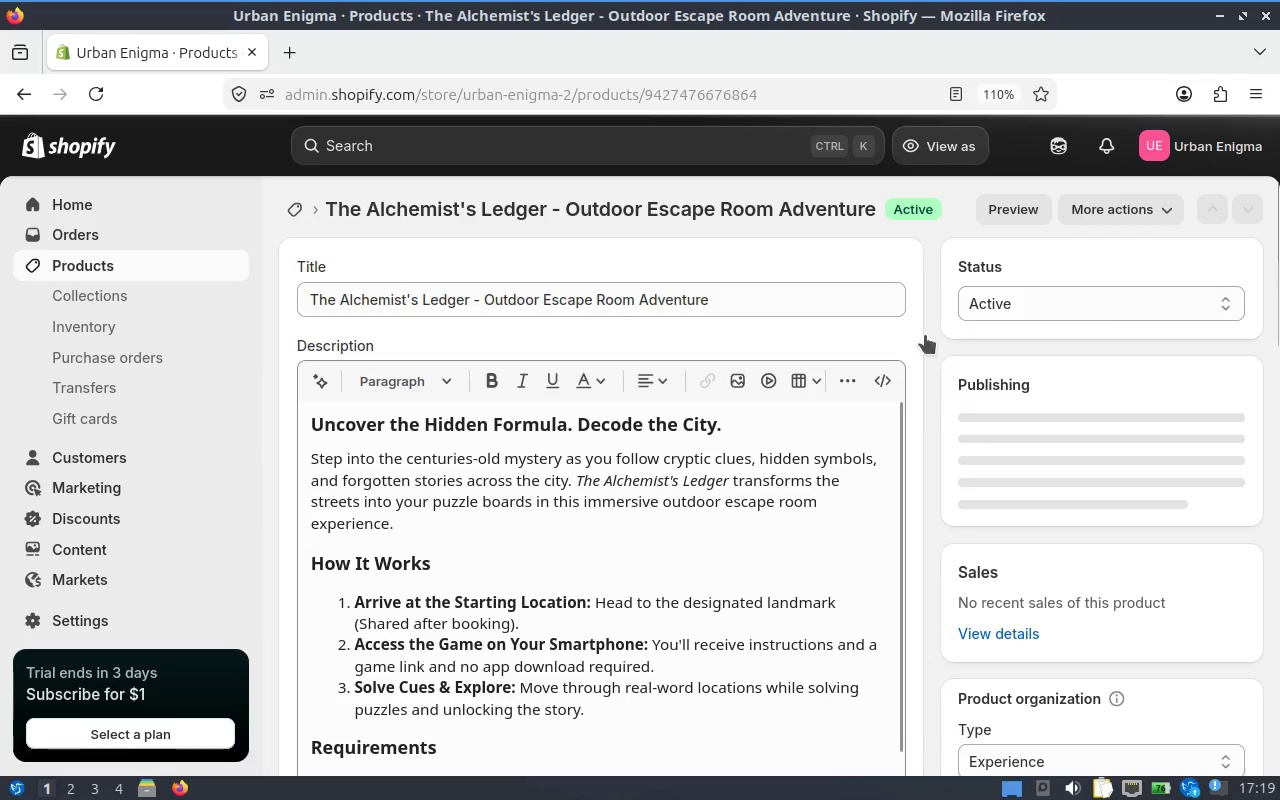 
left_click_drag(start_coordinate=[1278, 291], to_coordinate=[1278, 541])
 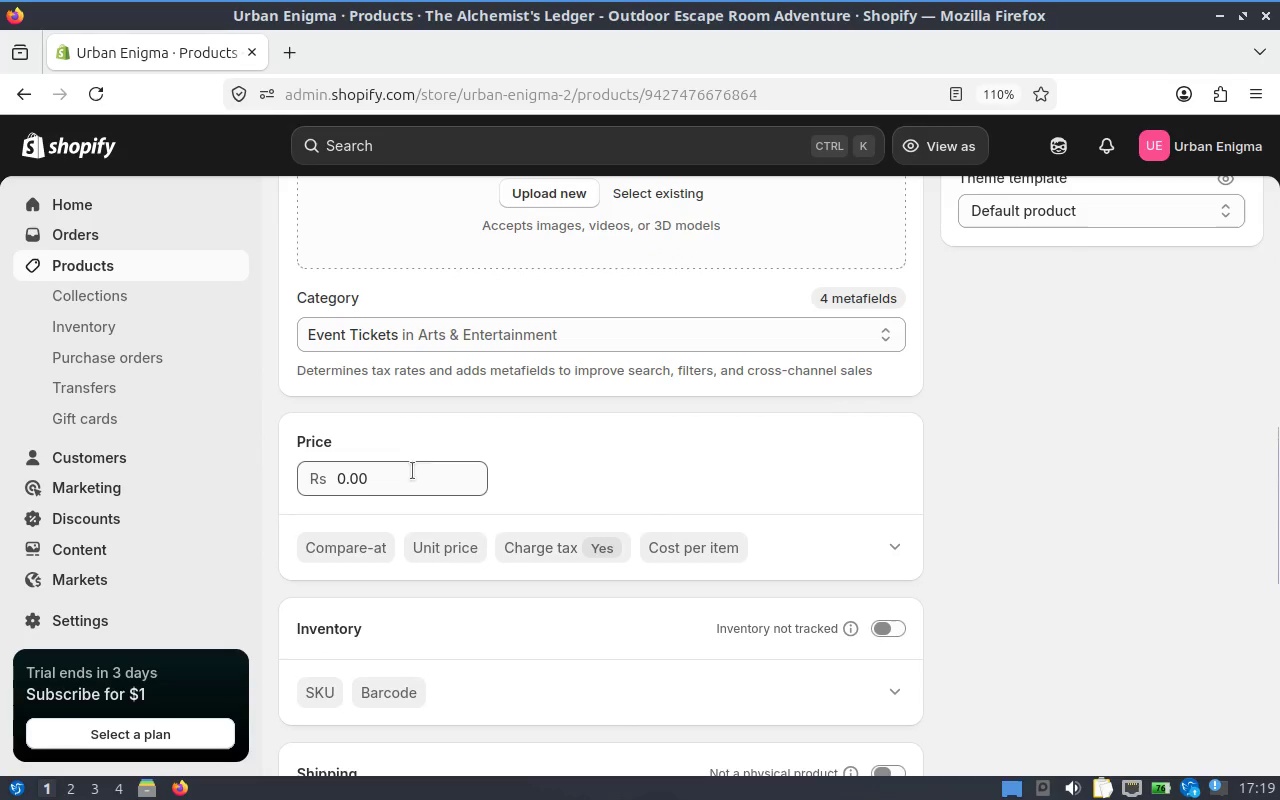 
left_click([410, 480])
 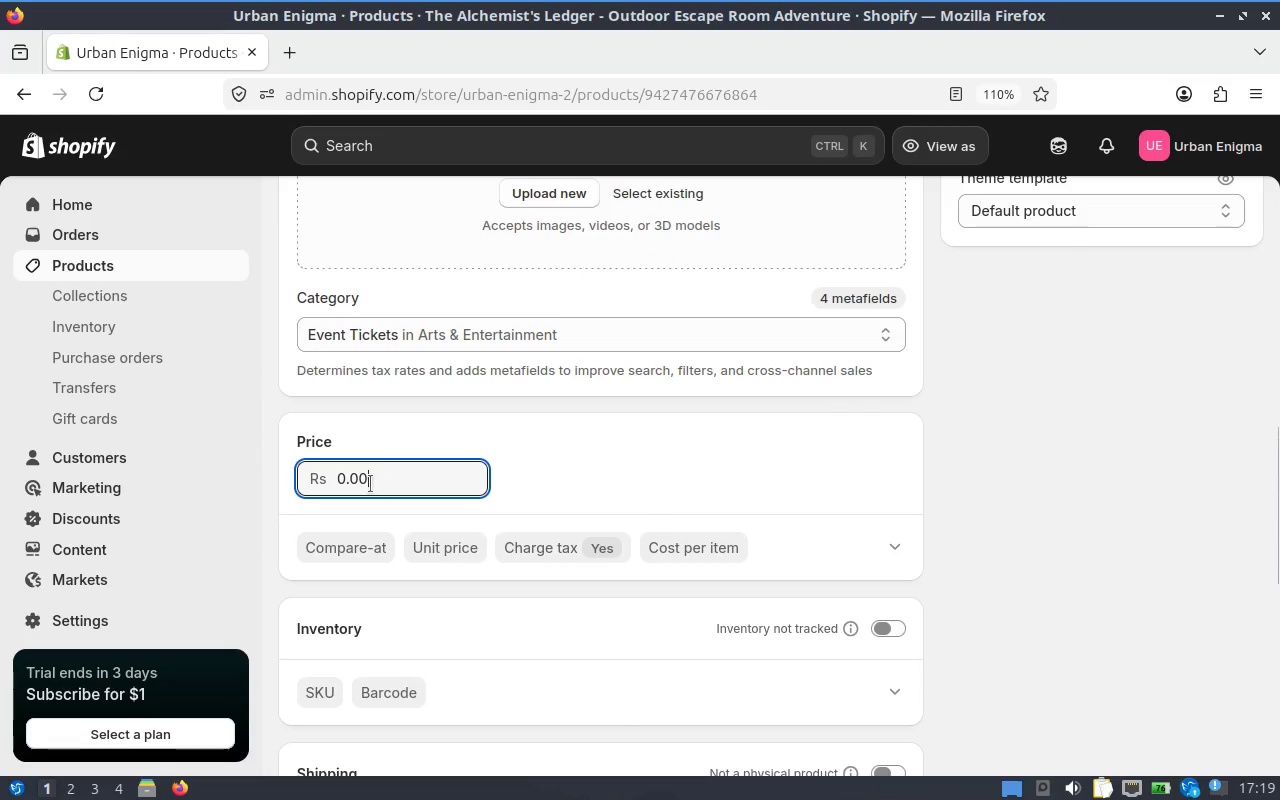 
left_click_drag(start_coordinate=[391, 490], to_coordinate=[351, 484])
 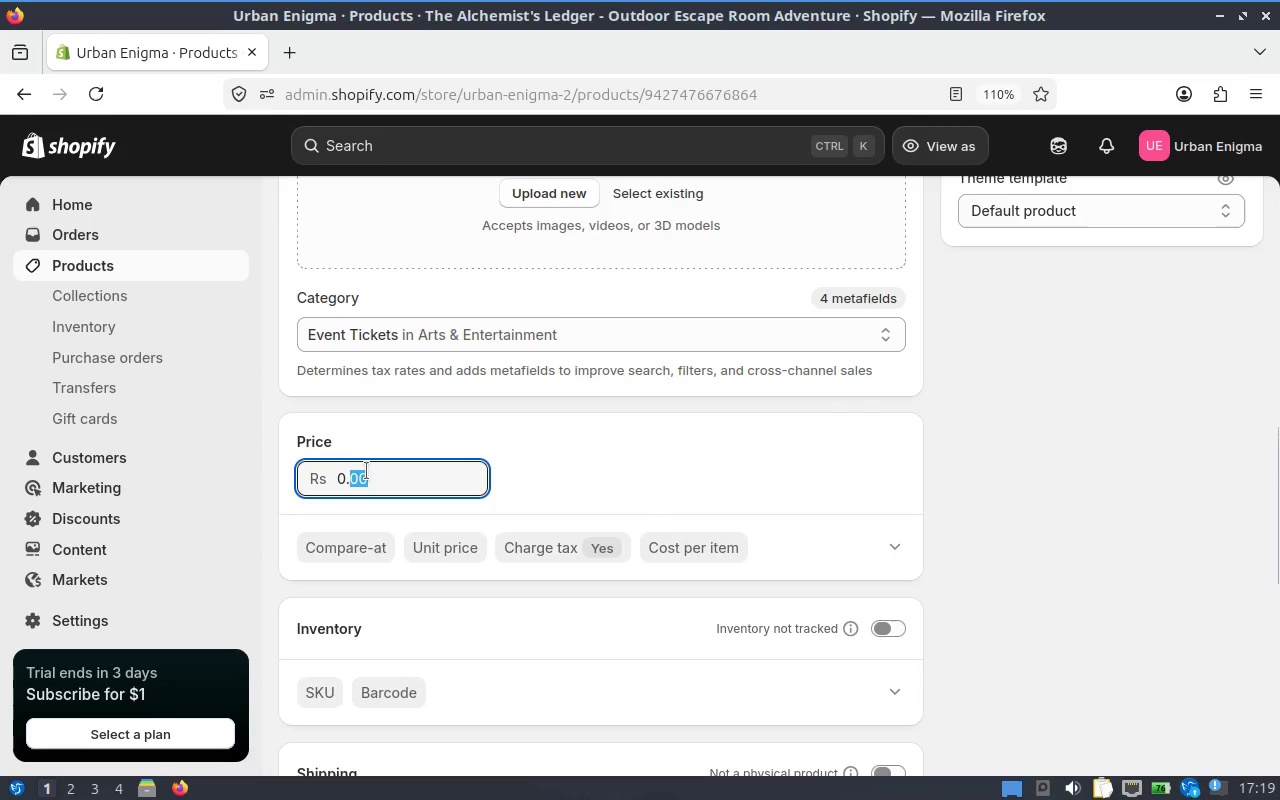 
key(Backspace)
key(Backspace)
type(300)
key(Backspace)
key(Backspace)
key(Backspace)
key(Backspace)
type(4000)
 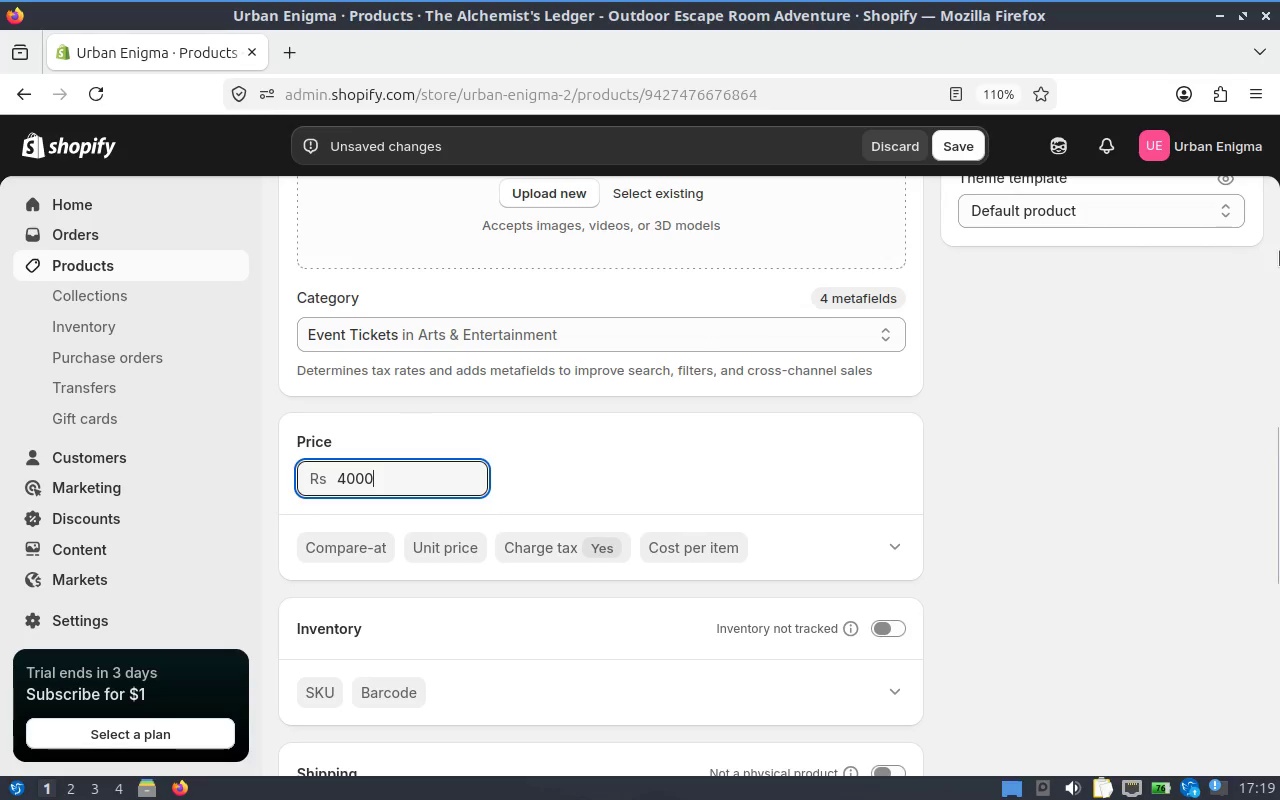 
key(Backspace)
 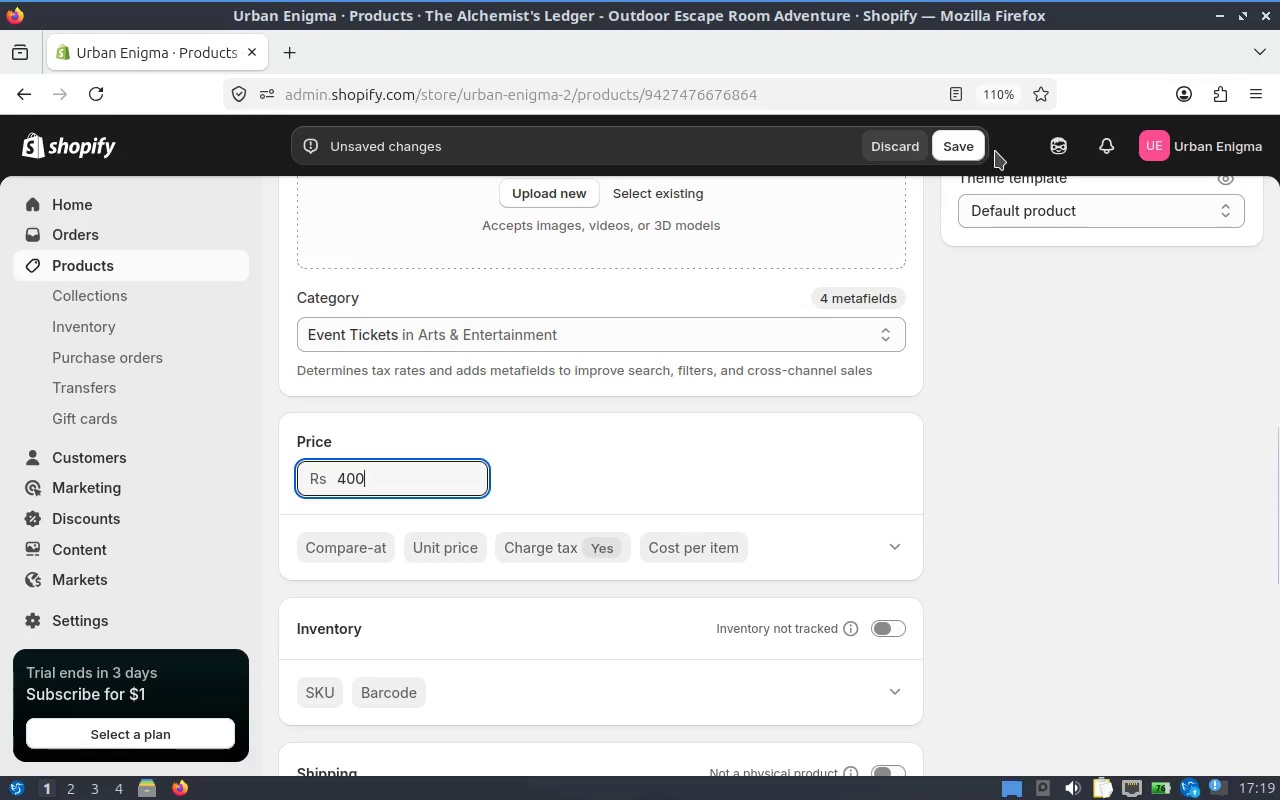 
left_click([984, 148])
 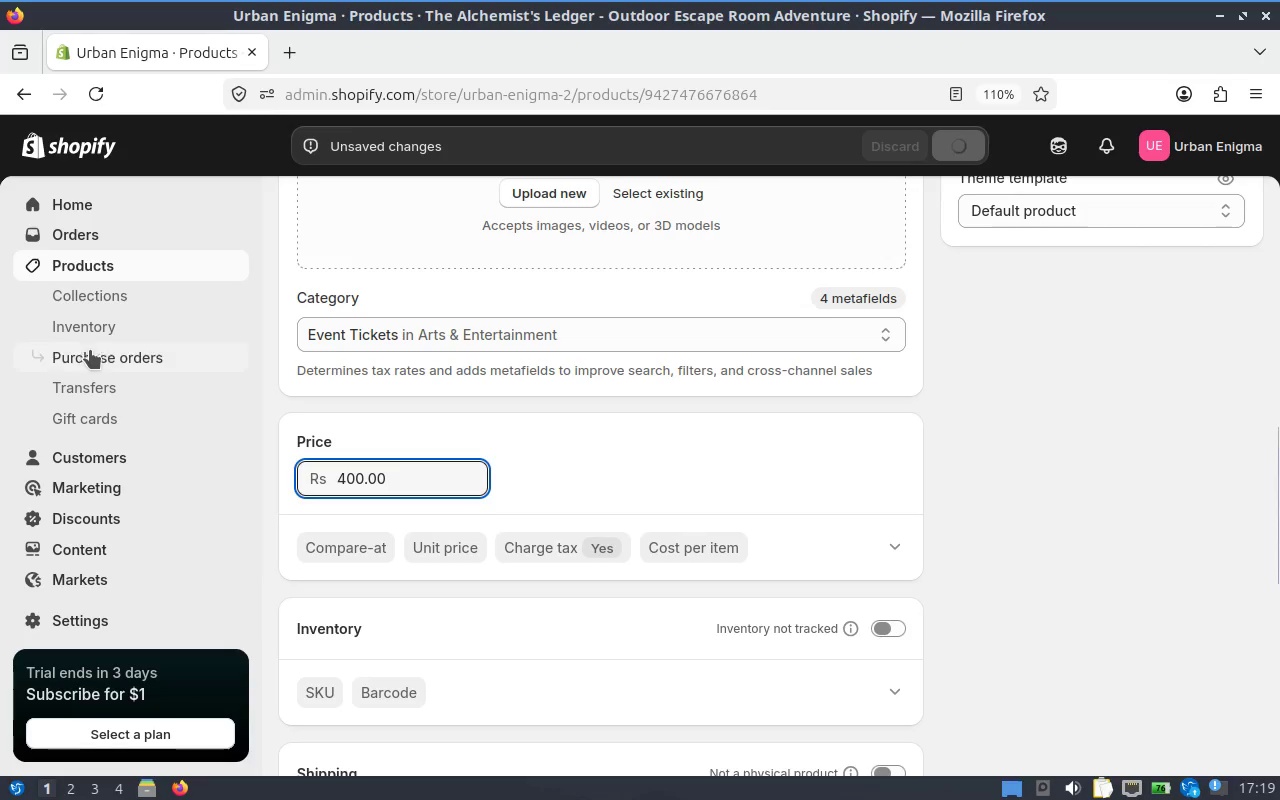 
scroll: coordinate [490, 376], scroll_direction: up, amount: 2.0
 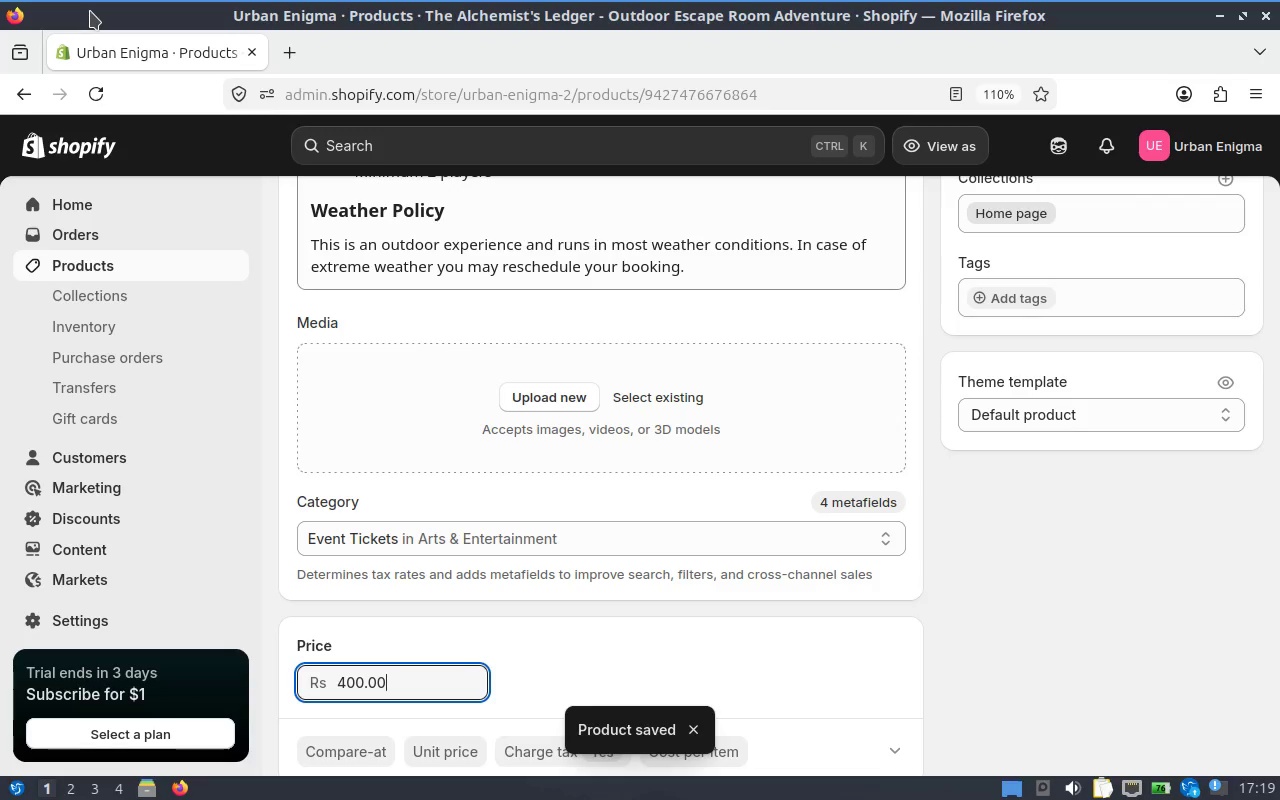 
wait(5.93)
 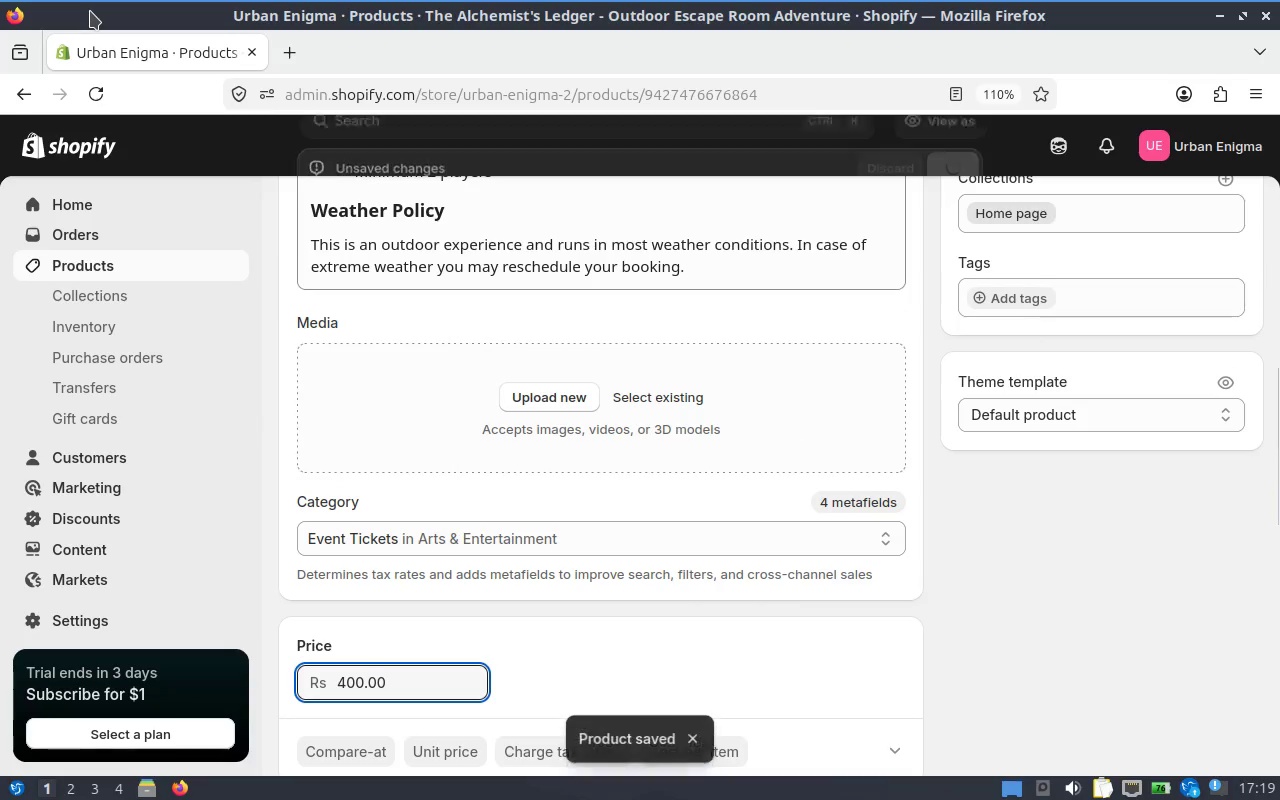 
scroll: coordinate [518, 495], scroll_direction: down, amount: 1.0
 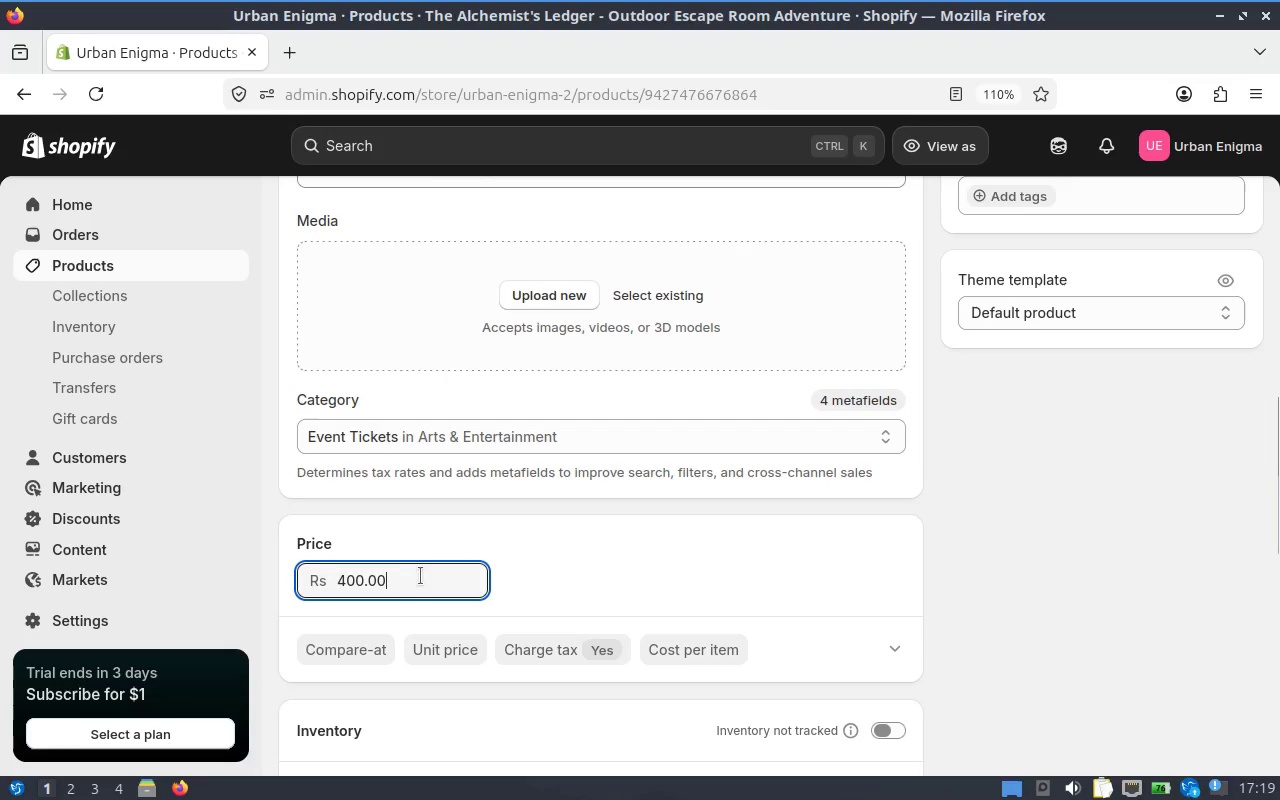 
left_click_drag(start_coordinate=[433, 588], to_coordinate=[258, 571])
 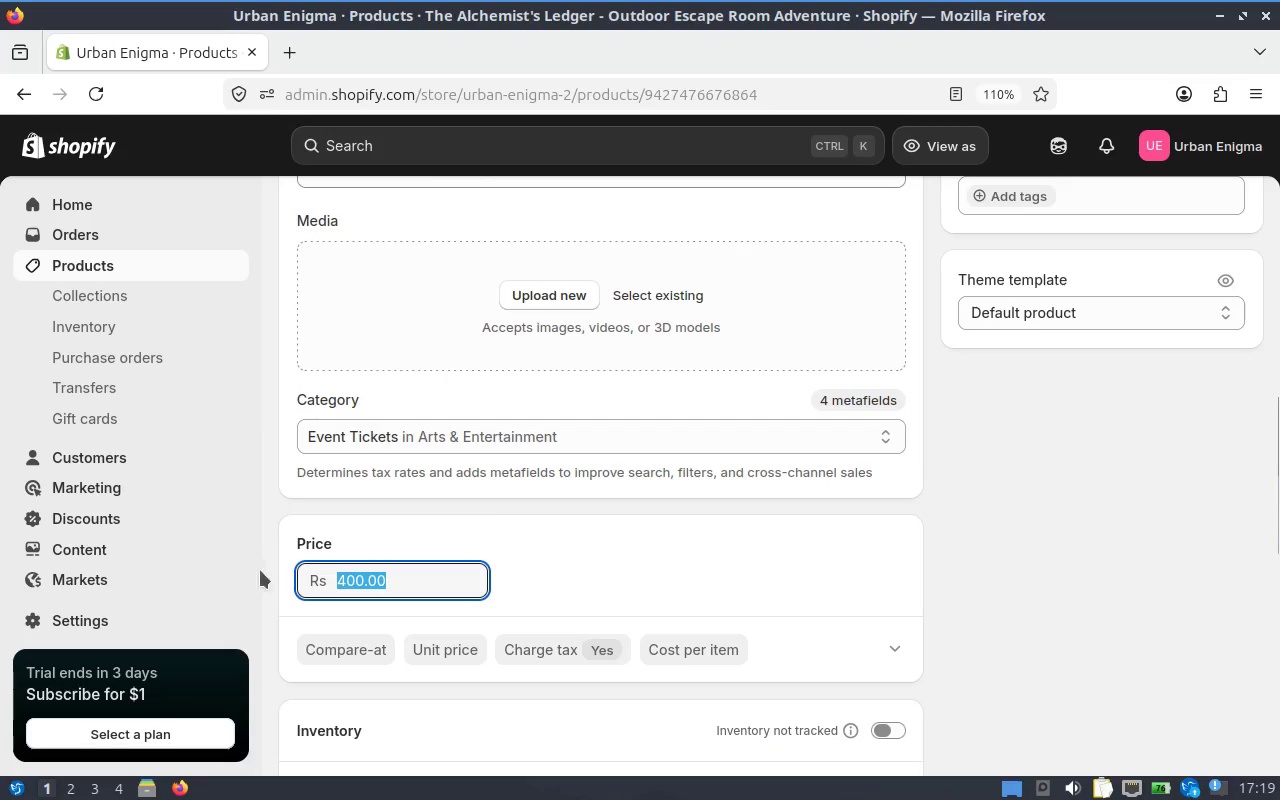 
key(Backspace)
 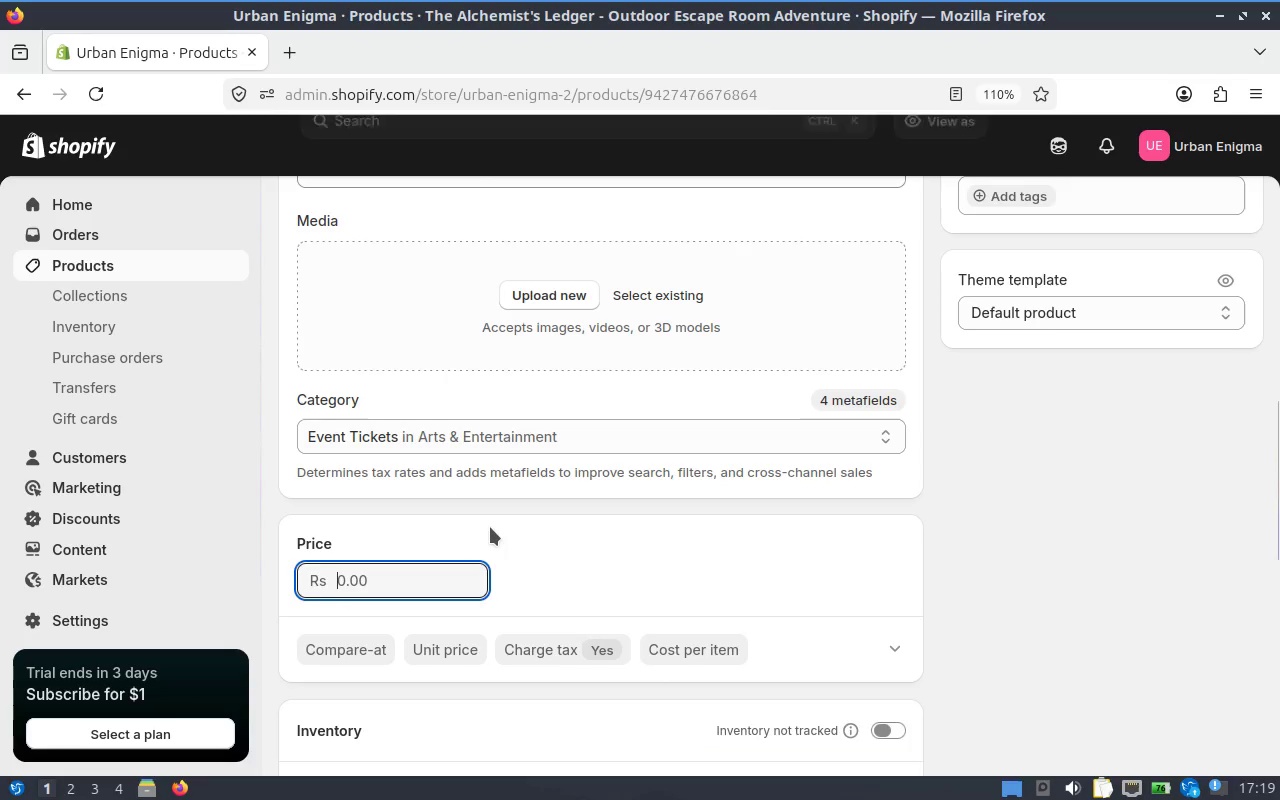 
scroll: coordinate [555, 468], scroll_direction: down, amount: 3.0
 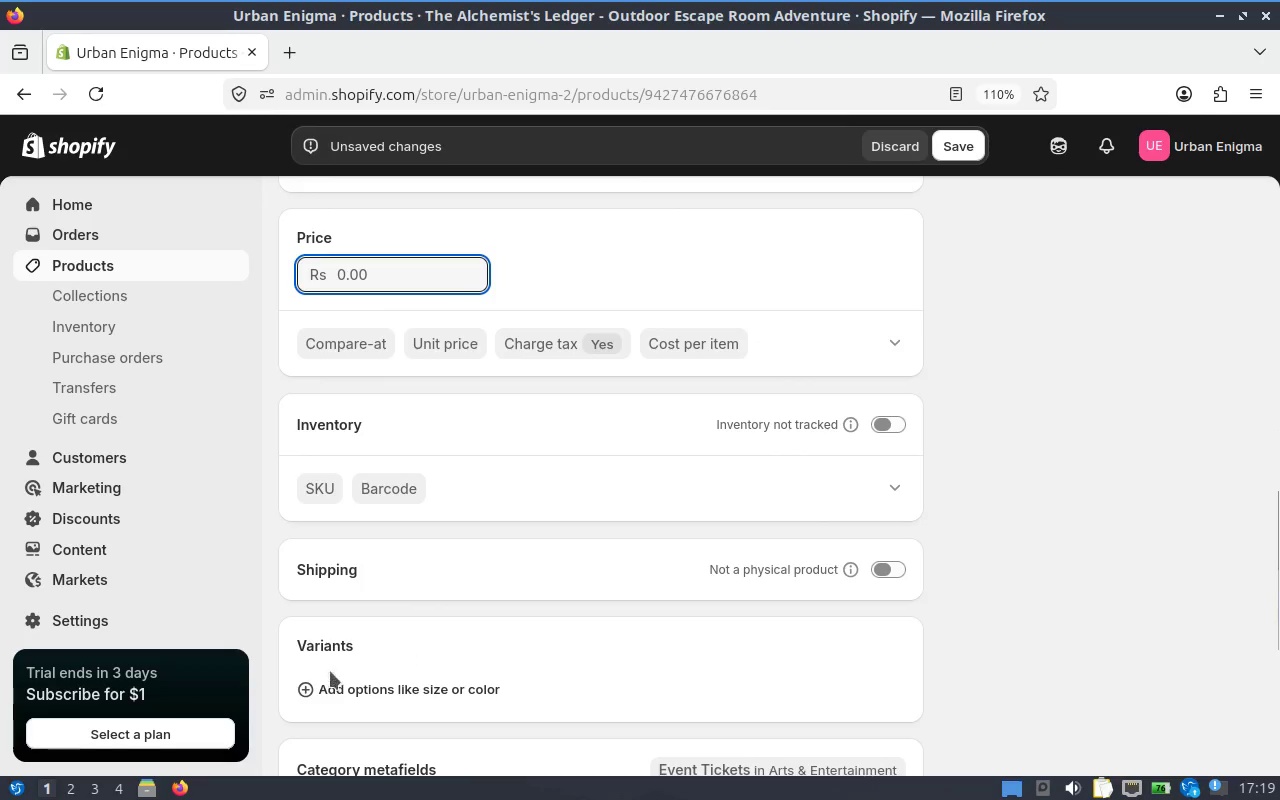 
left_click([325, 686])
 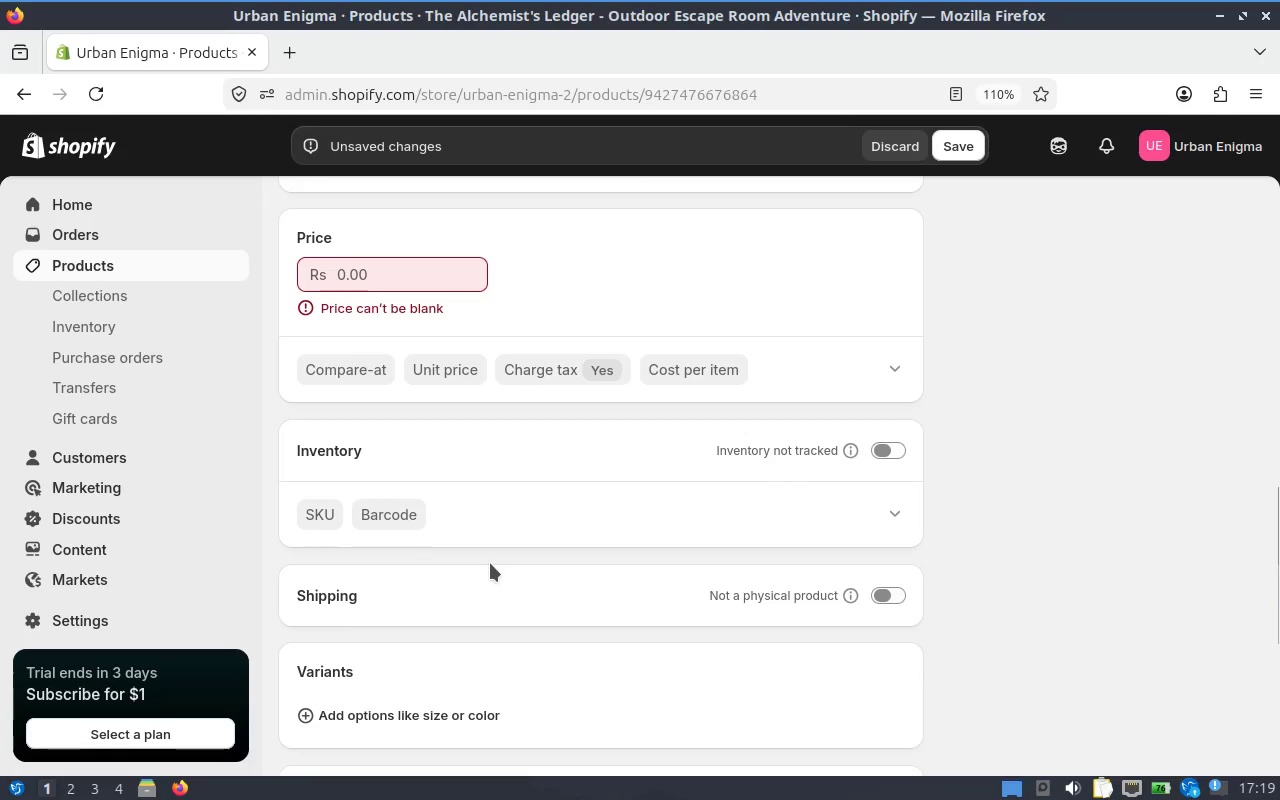 
scroll: coordinate [498, 418], scroll_direction: down, amount: 2.0
 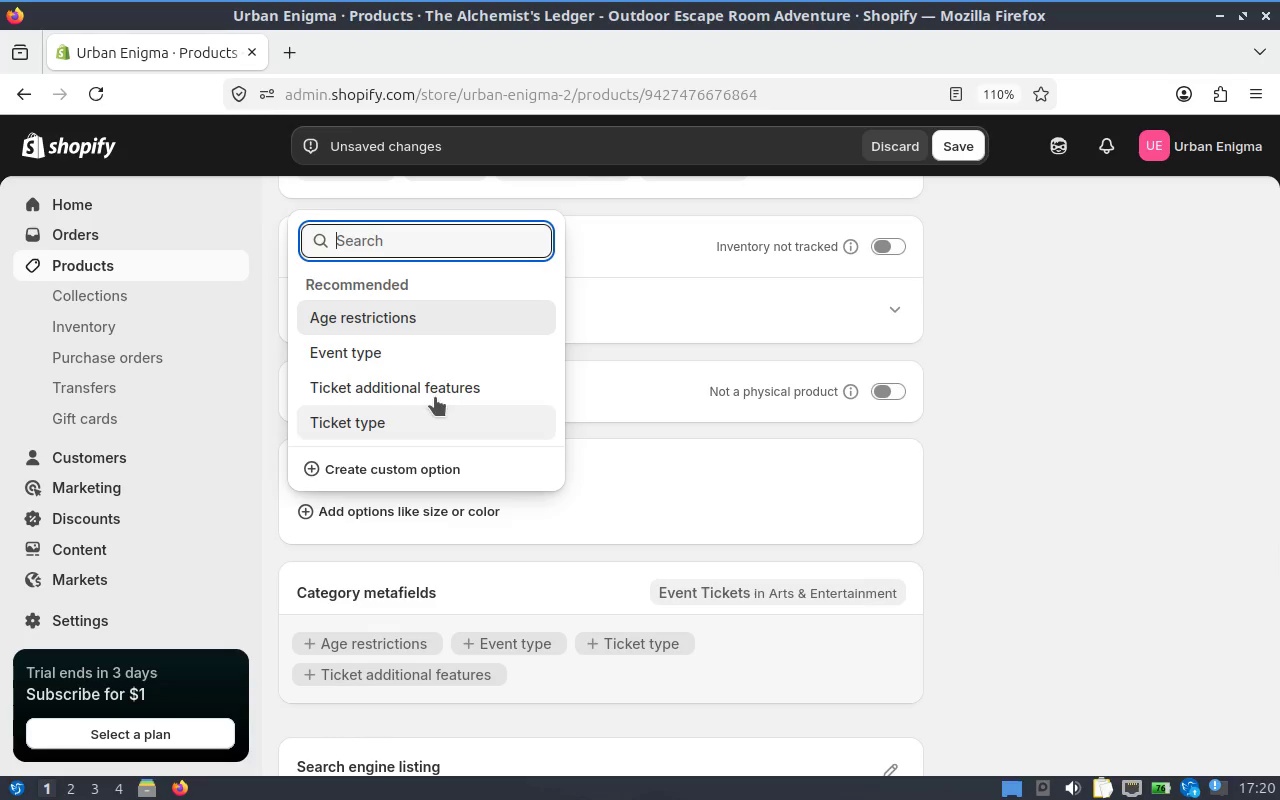 
wait(5.22)
 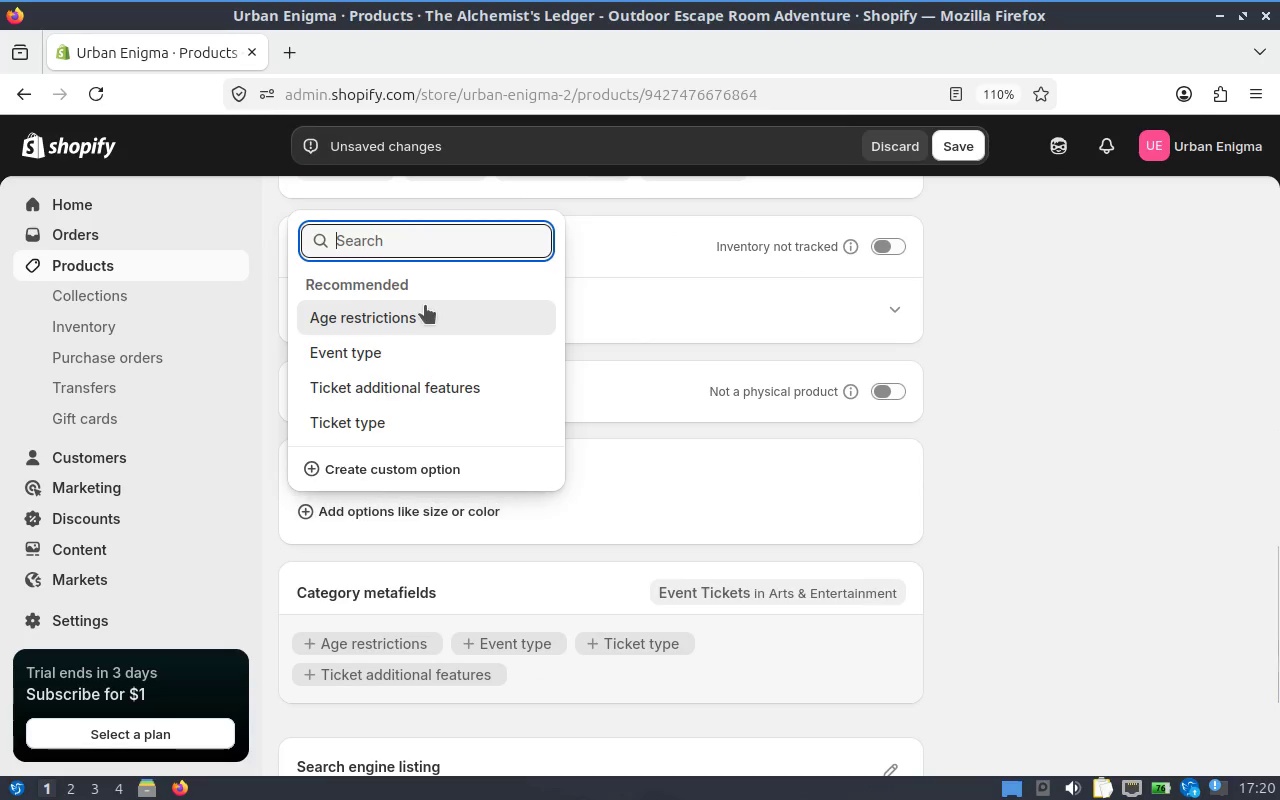 
left_click([438, 464])
 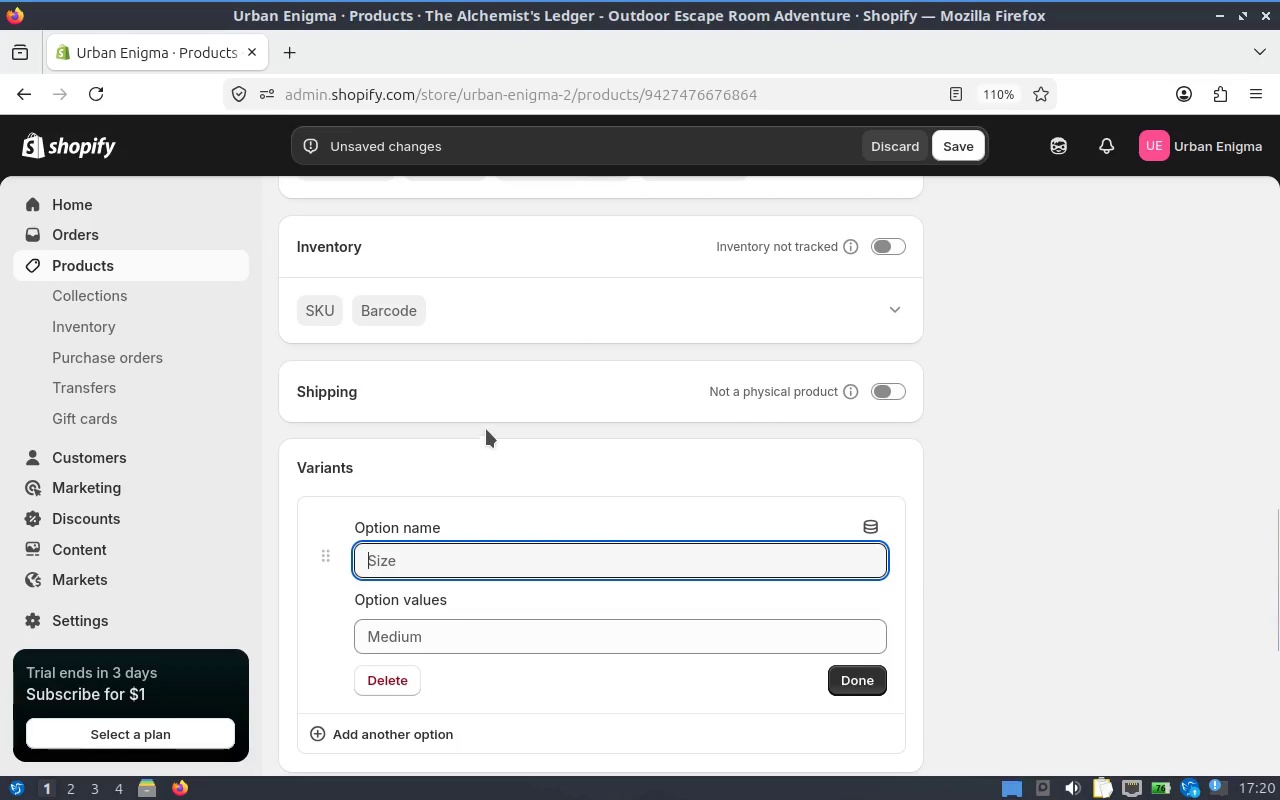 
scroll: coordinate [631, 332], scroll_direction: down, amount: 1.0
 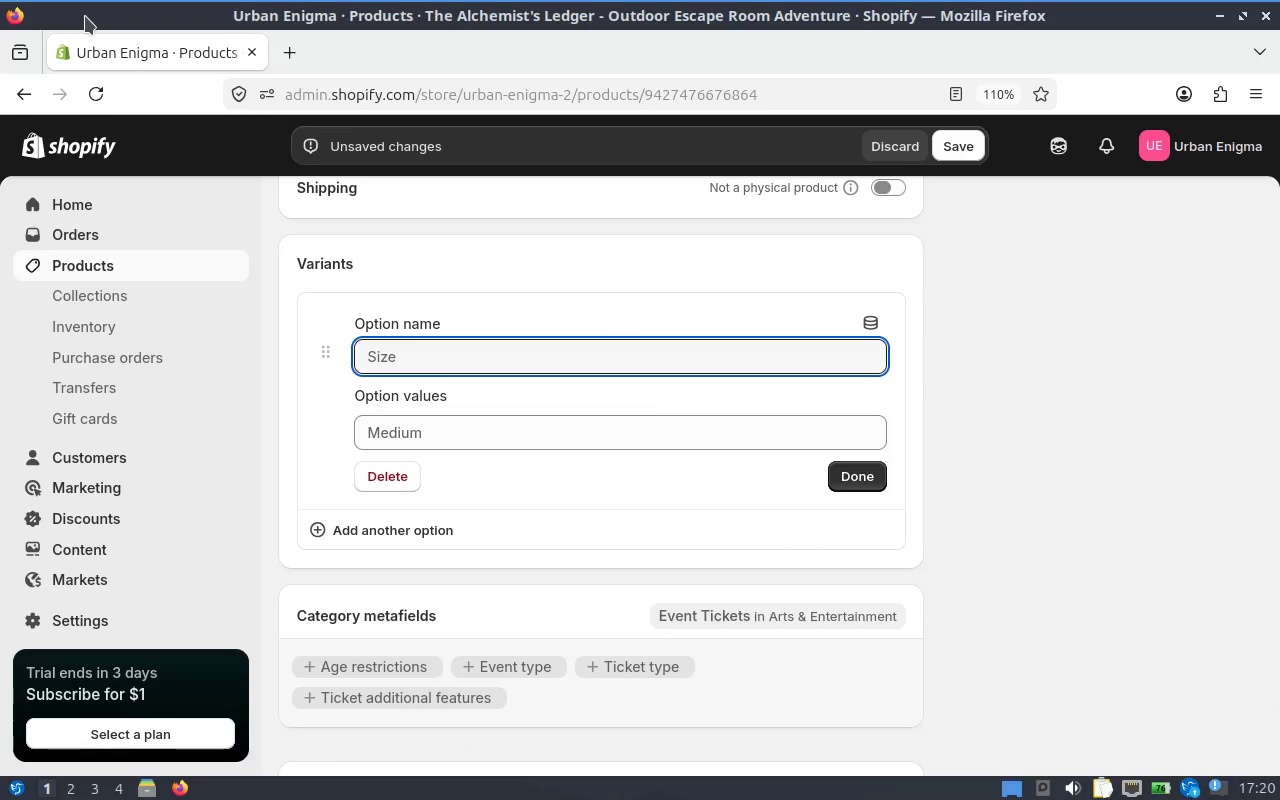 
type(Small Group)
 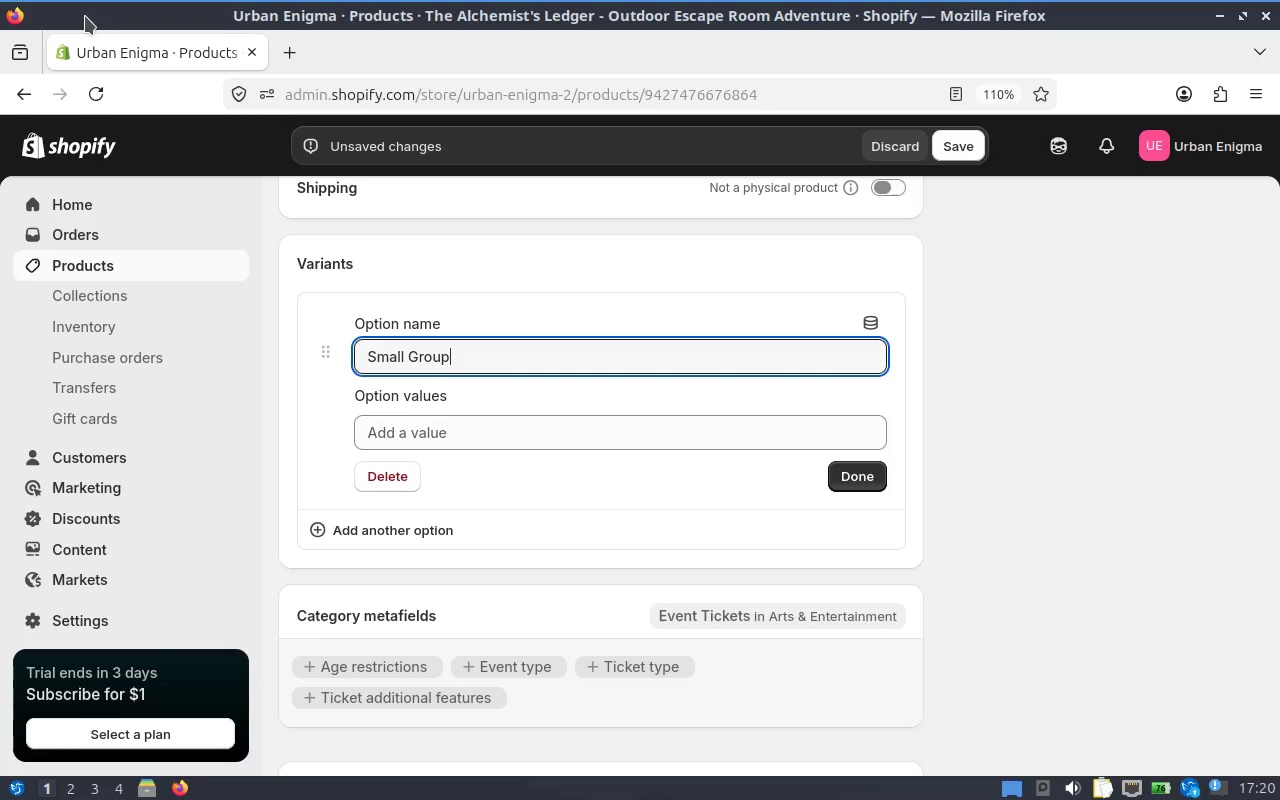 
left_click([473, 431])
 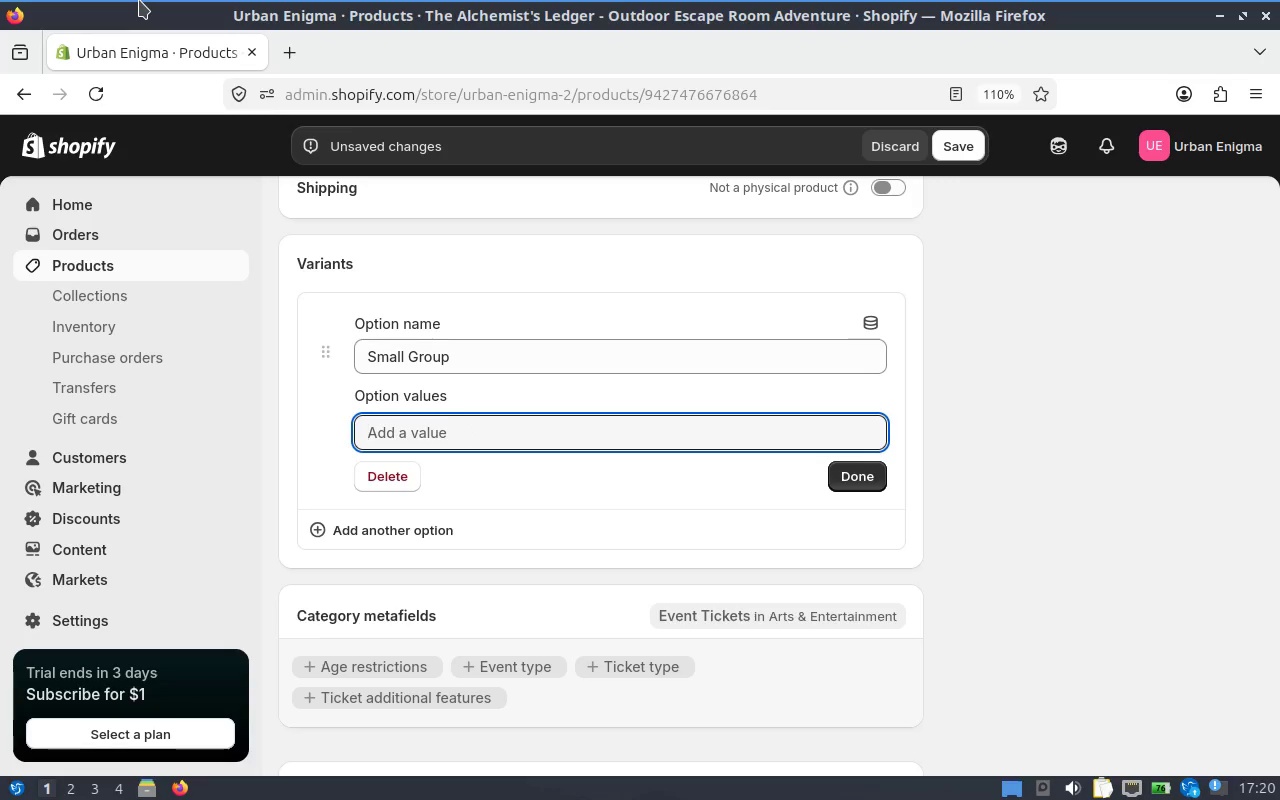 
wait(5.23)
 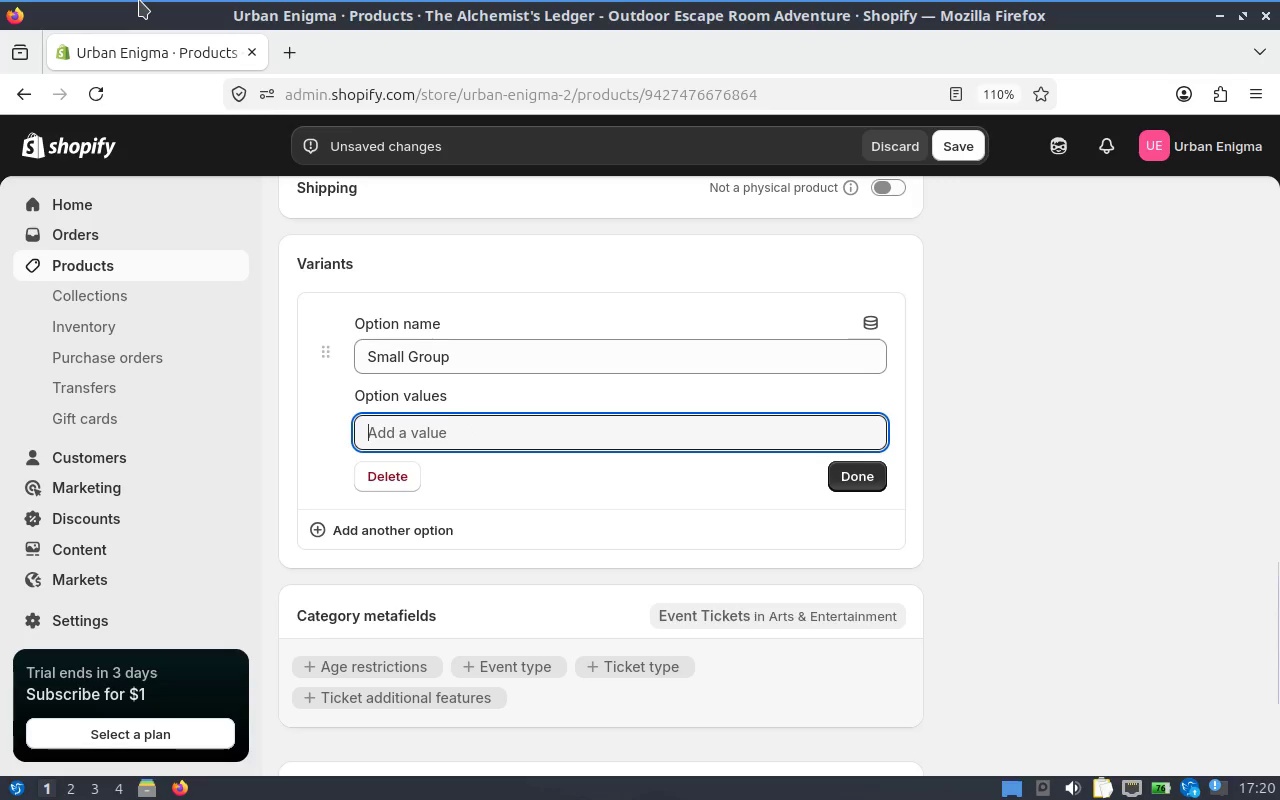 
key(2)
 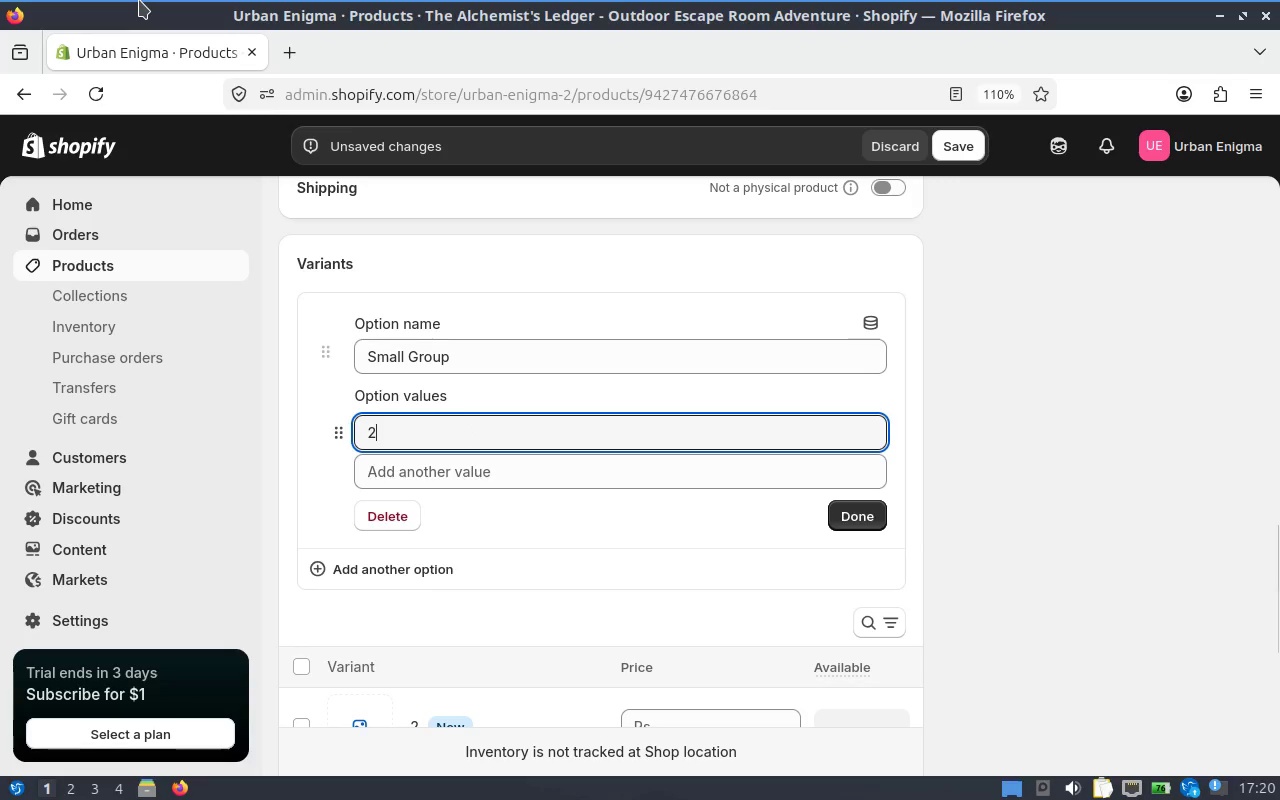 
key(Minus)
 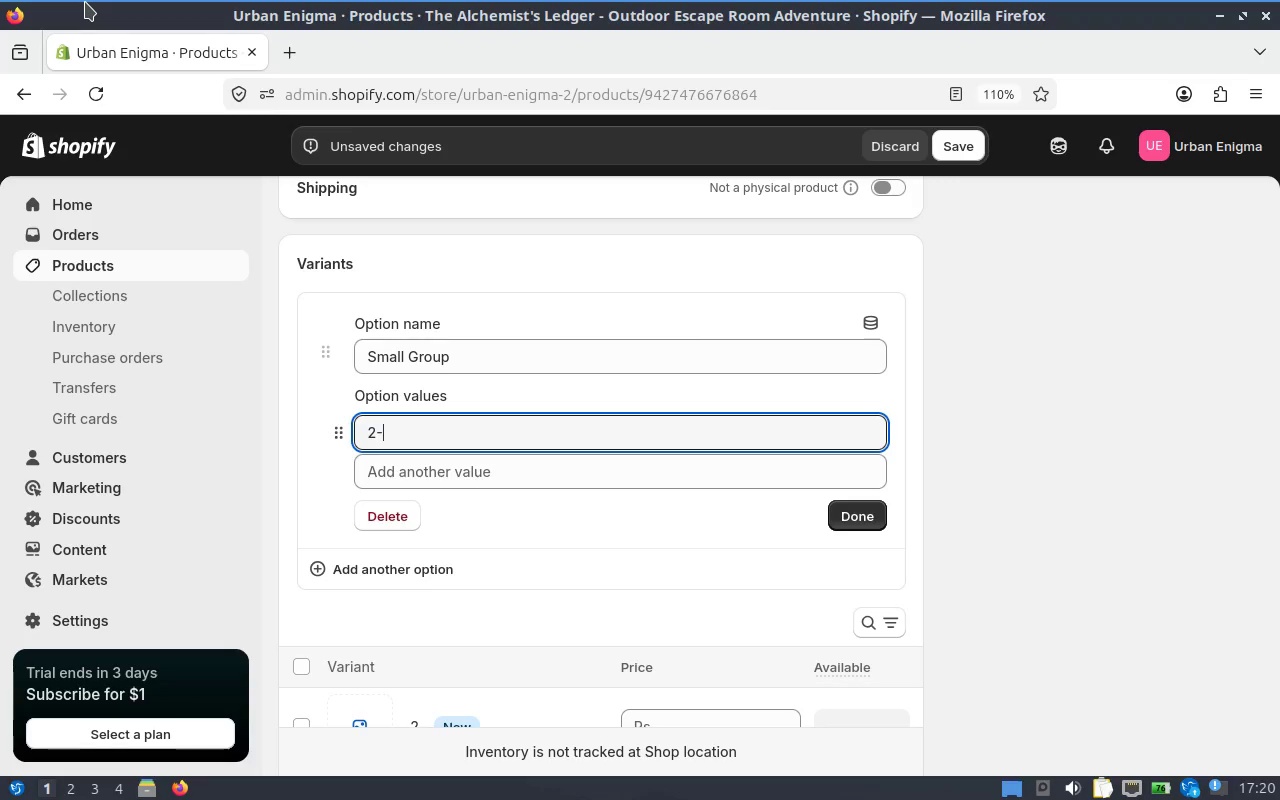 
wait(22.2)
 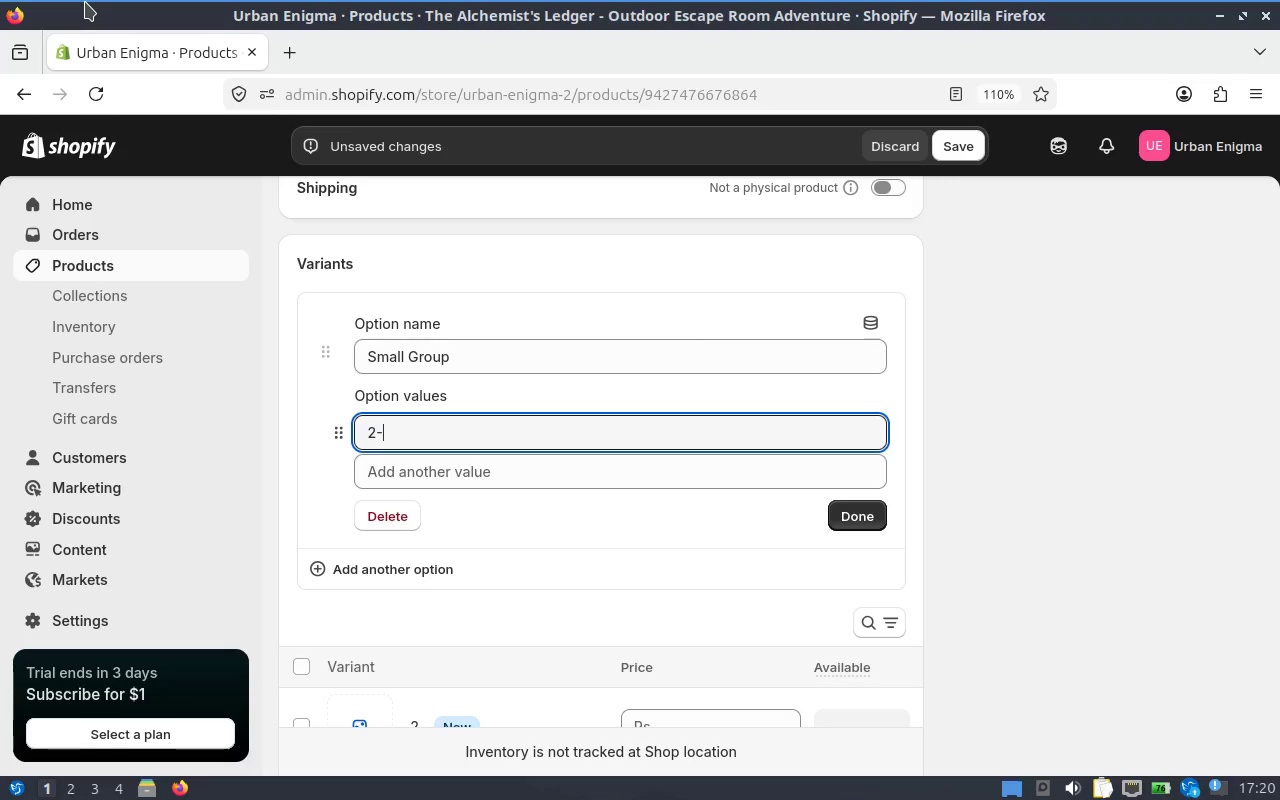 
left_click_drag(start_coordinate=[505, 358], to_coordinate=[351, 353])
 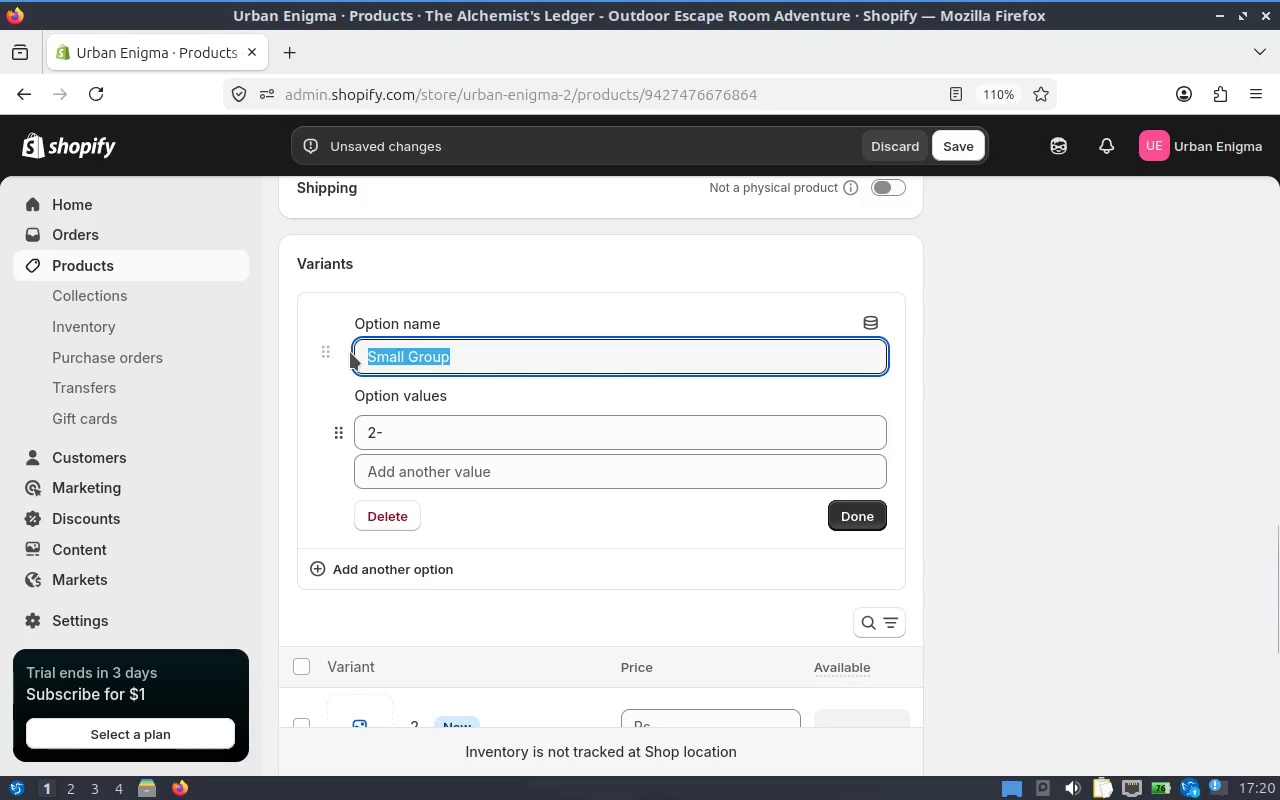 
type(Group Size)
 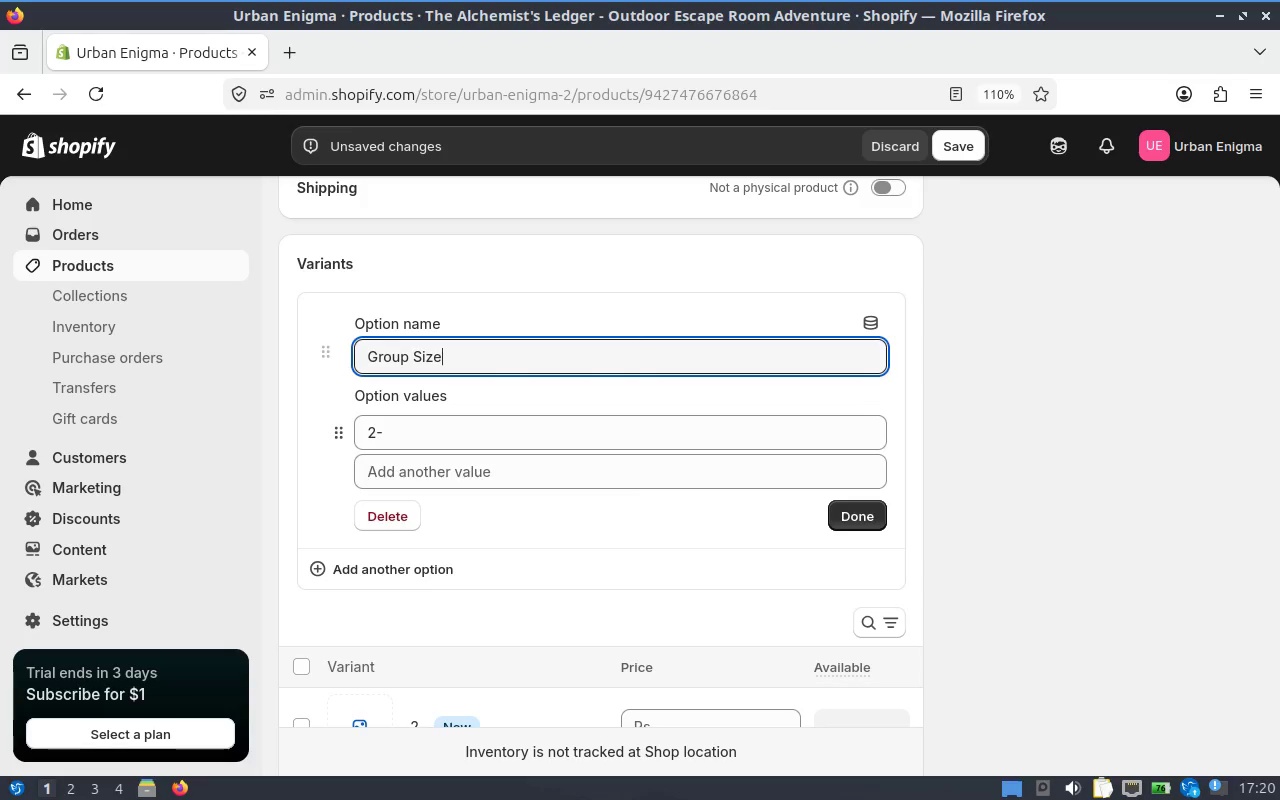 
left_click([503, 444])
 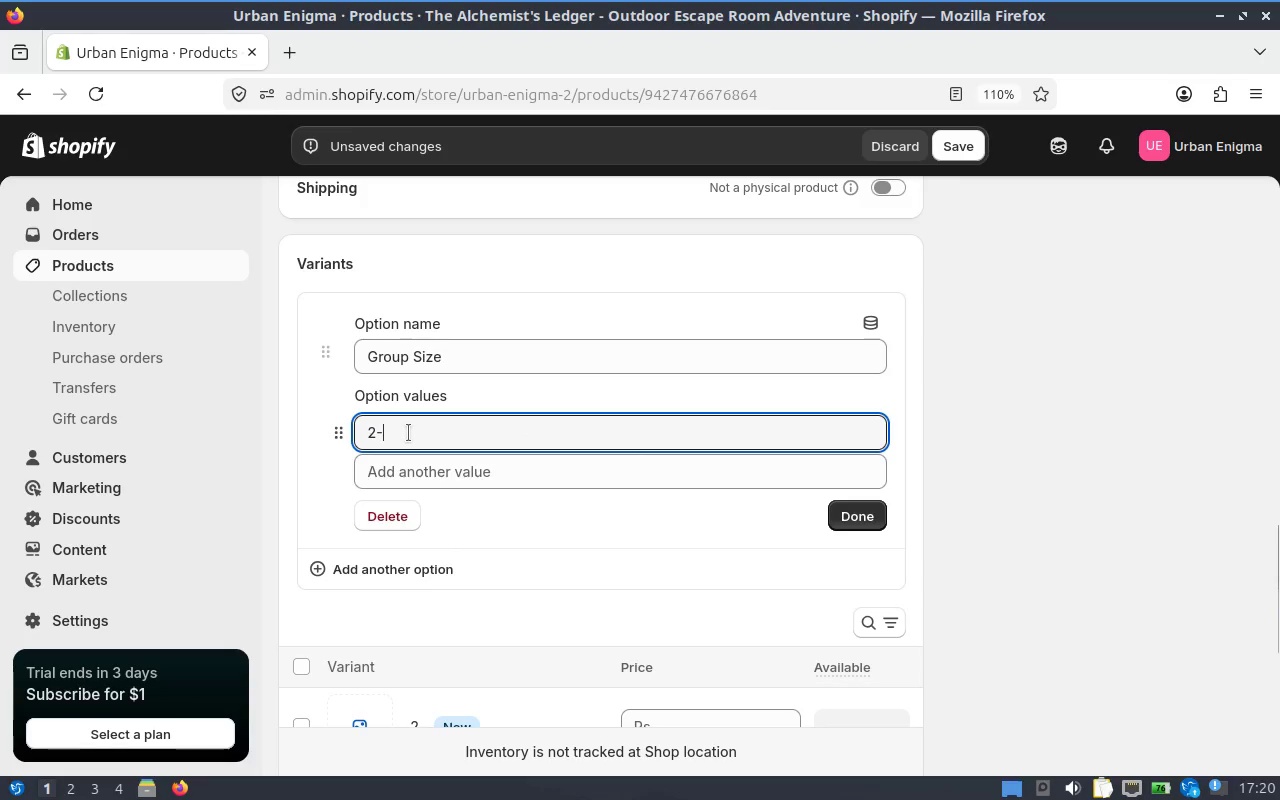 
left_click_drag(start_coordinate=[408, 433], to_coordinate=[320, 433])
 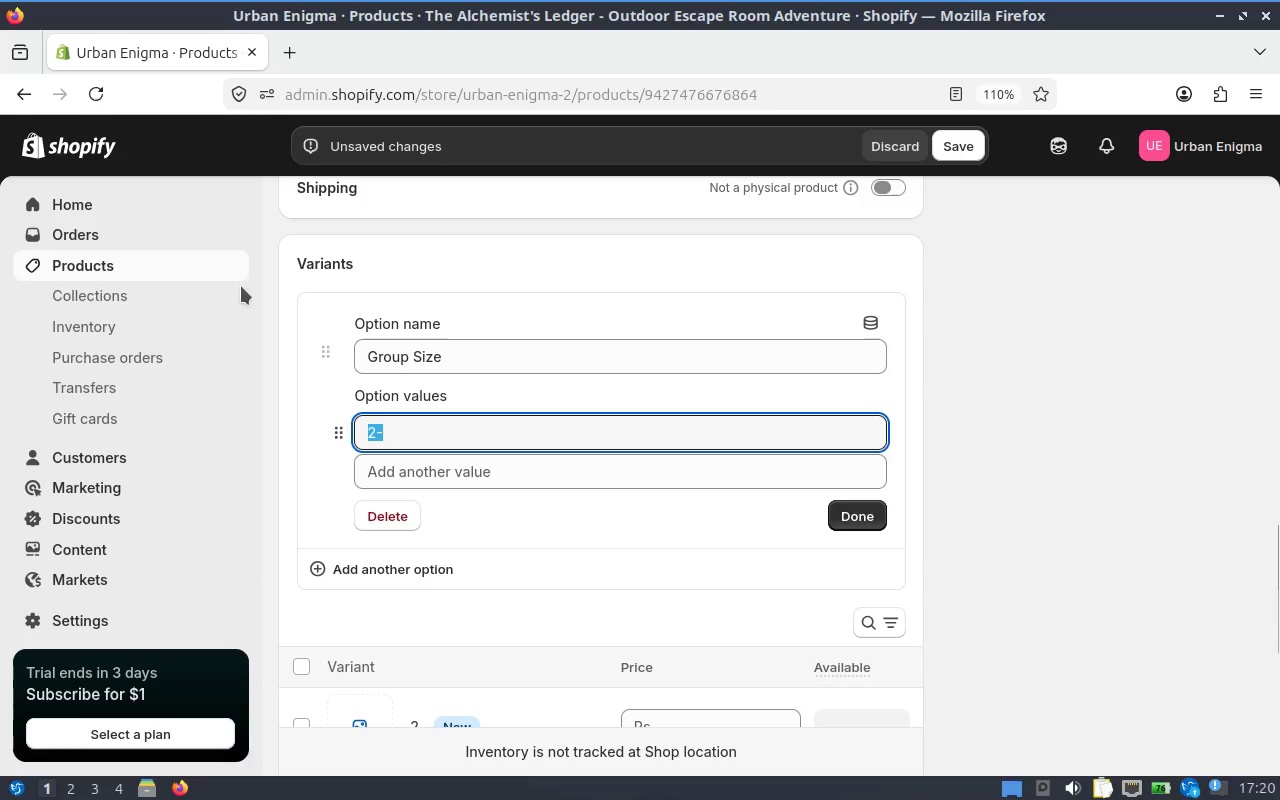 
key(Backspace)
 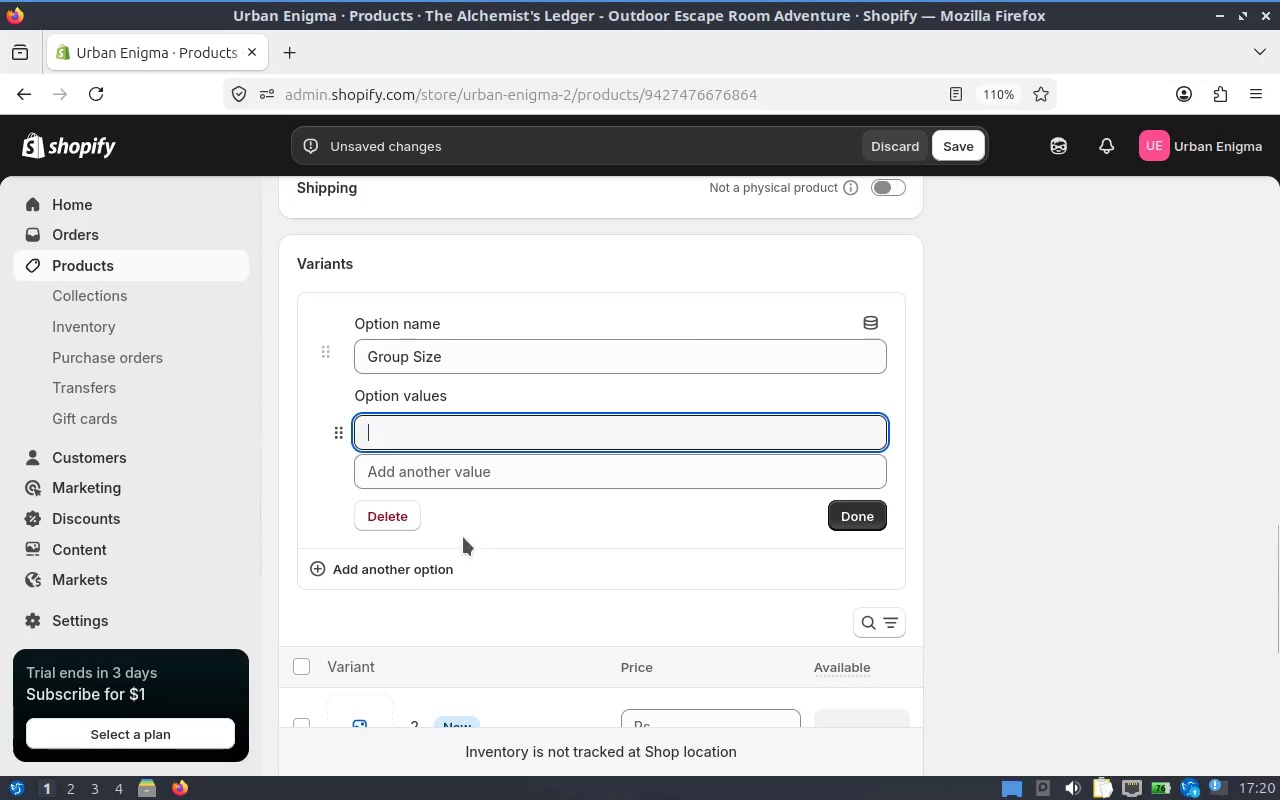 
mouse_move([872, 371])
 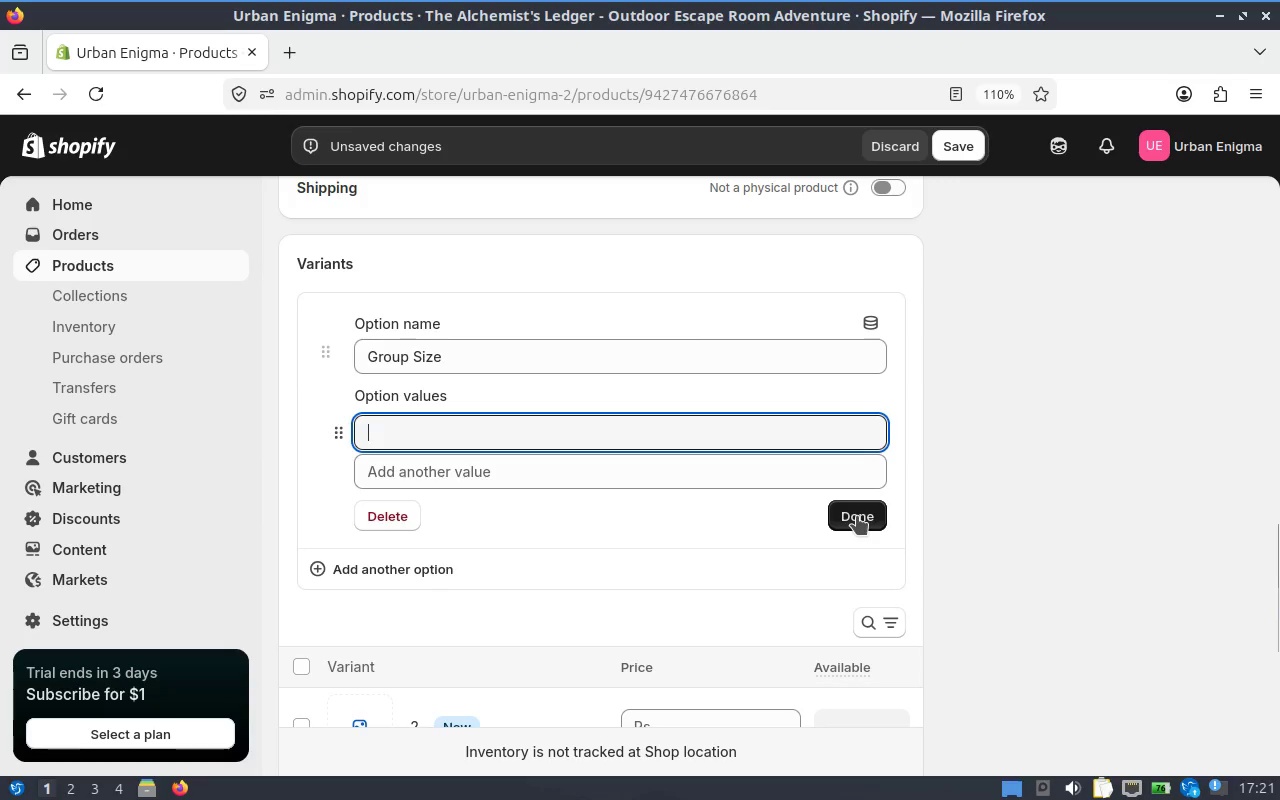 
left_click([857, 516])
 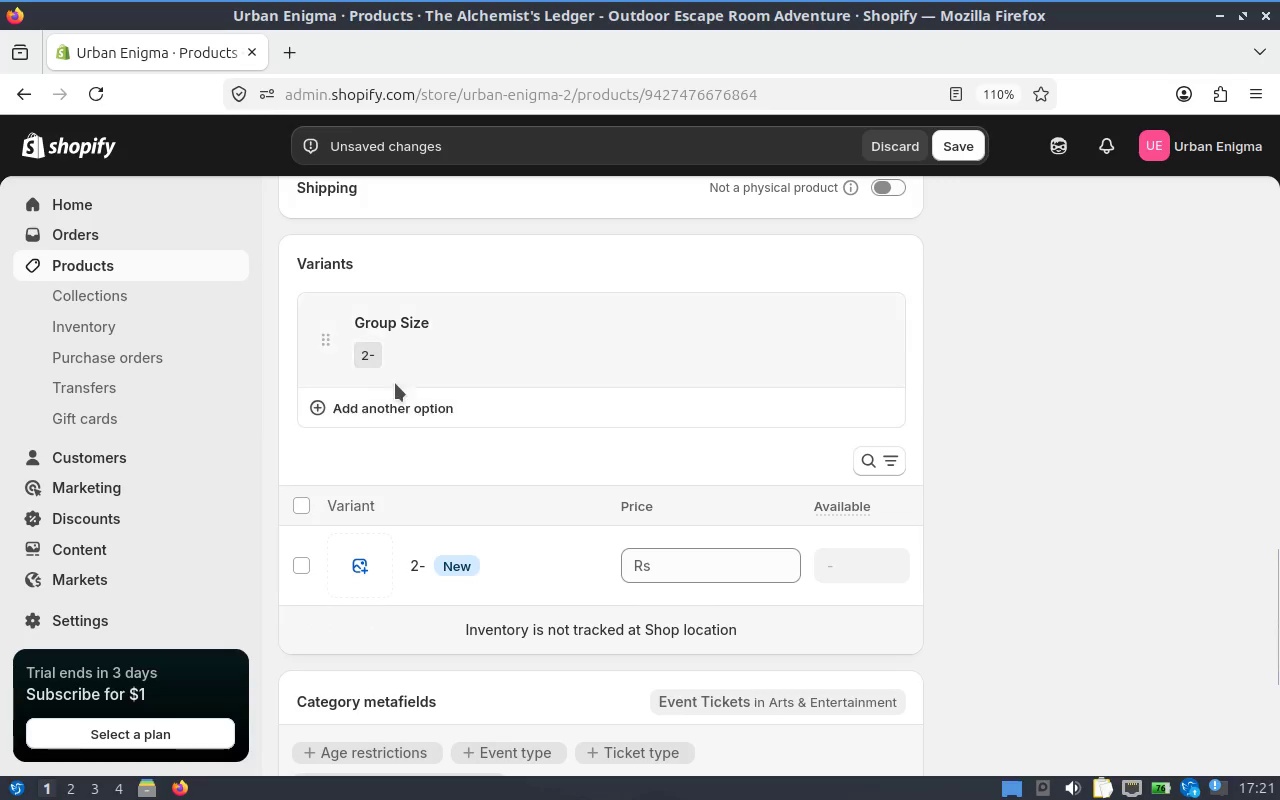 
left_click([388, 349])
 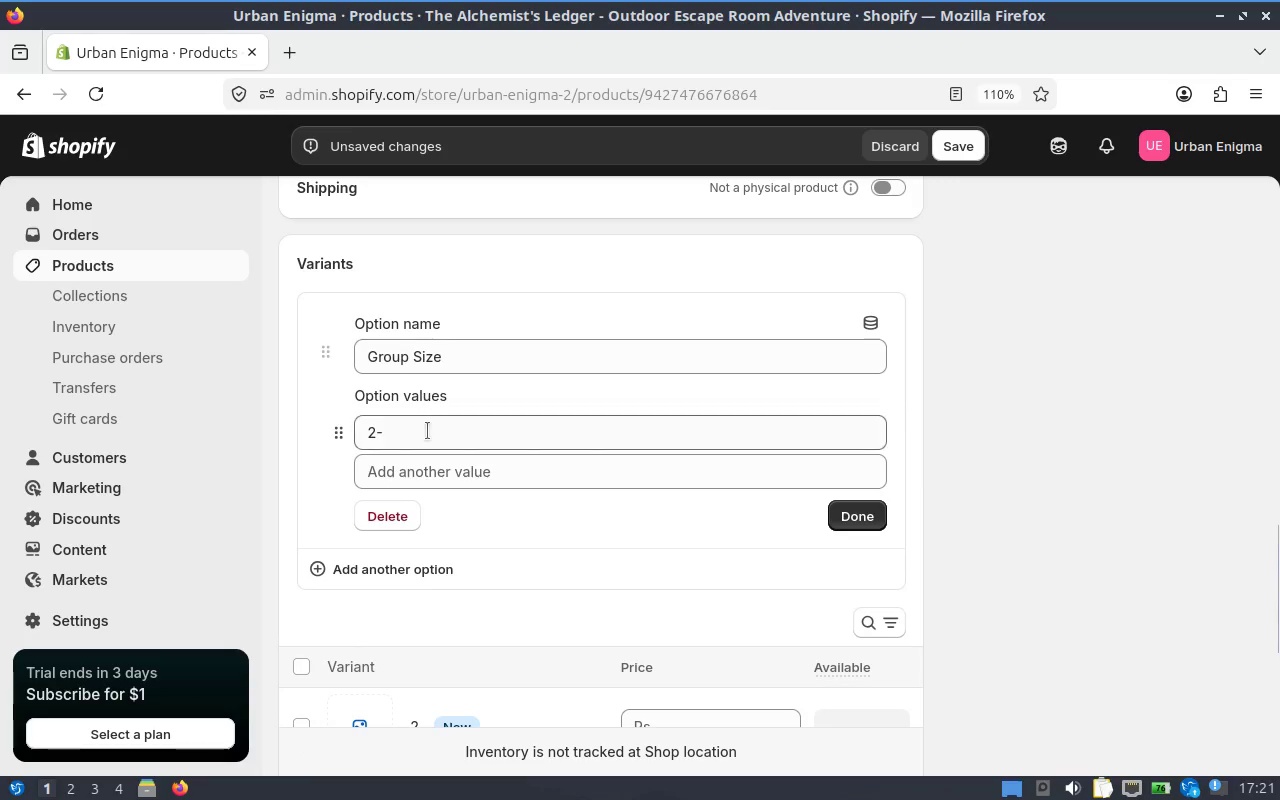 
left_click([424, 440])
 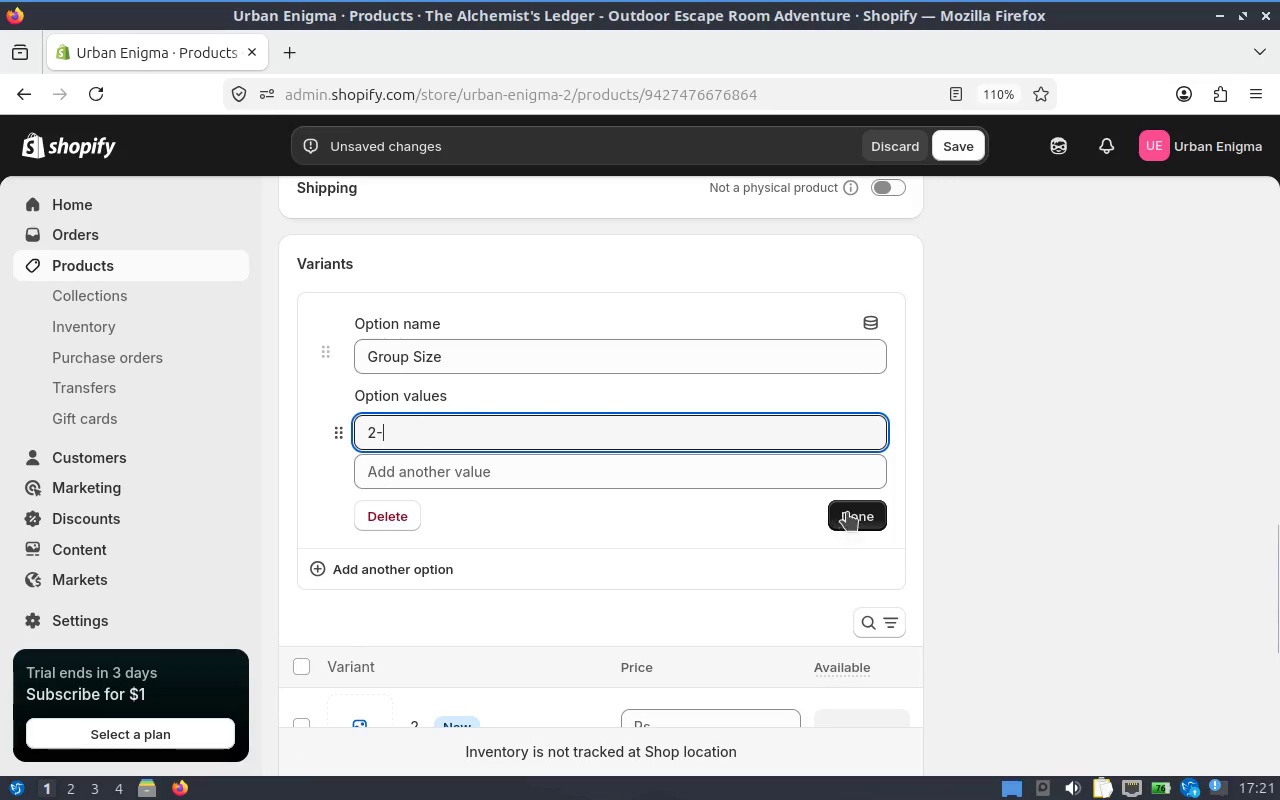 
scroll: coordinate [847, 512], scroll_direction: down, amount: 1.0
 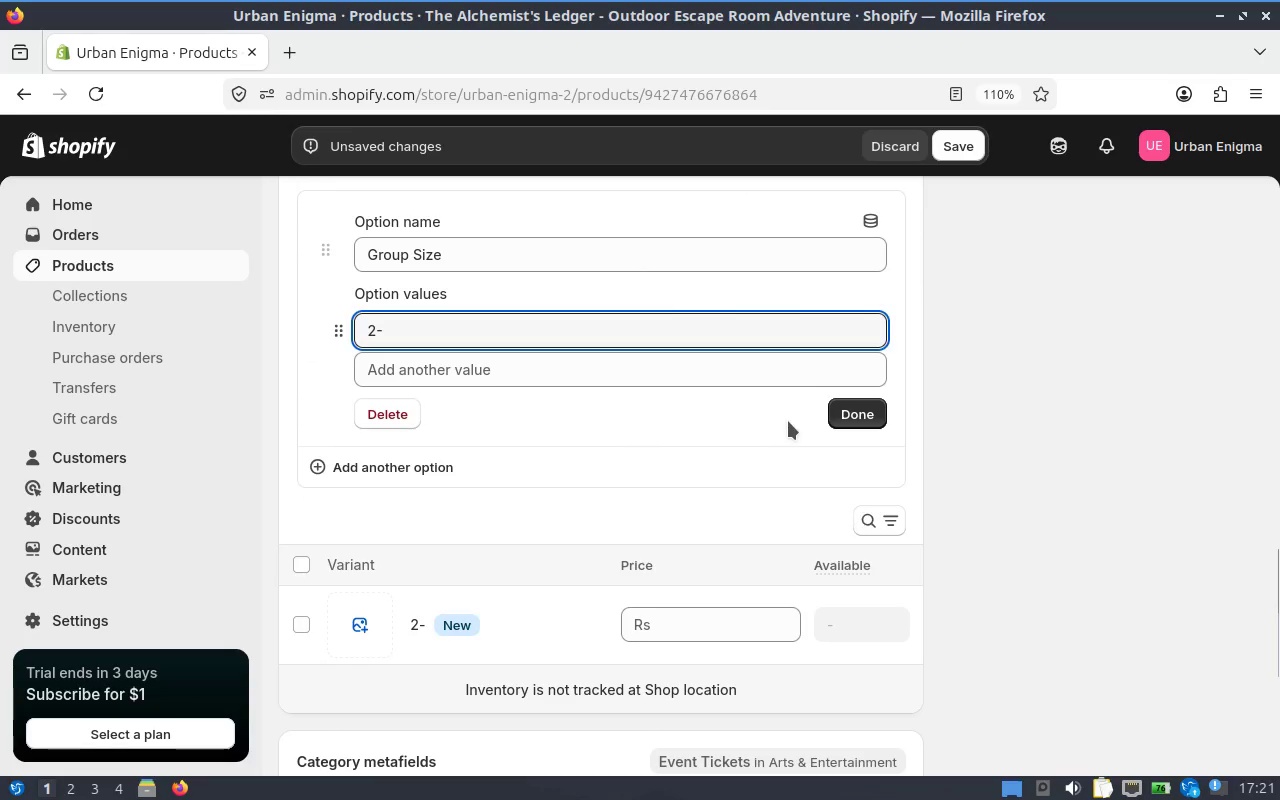 
scroll: coordinate [787, 421], scroll_direction: up, amount: 1.0
 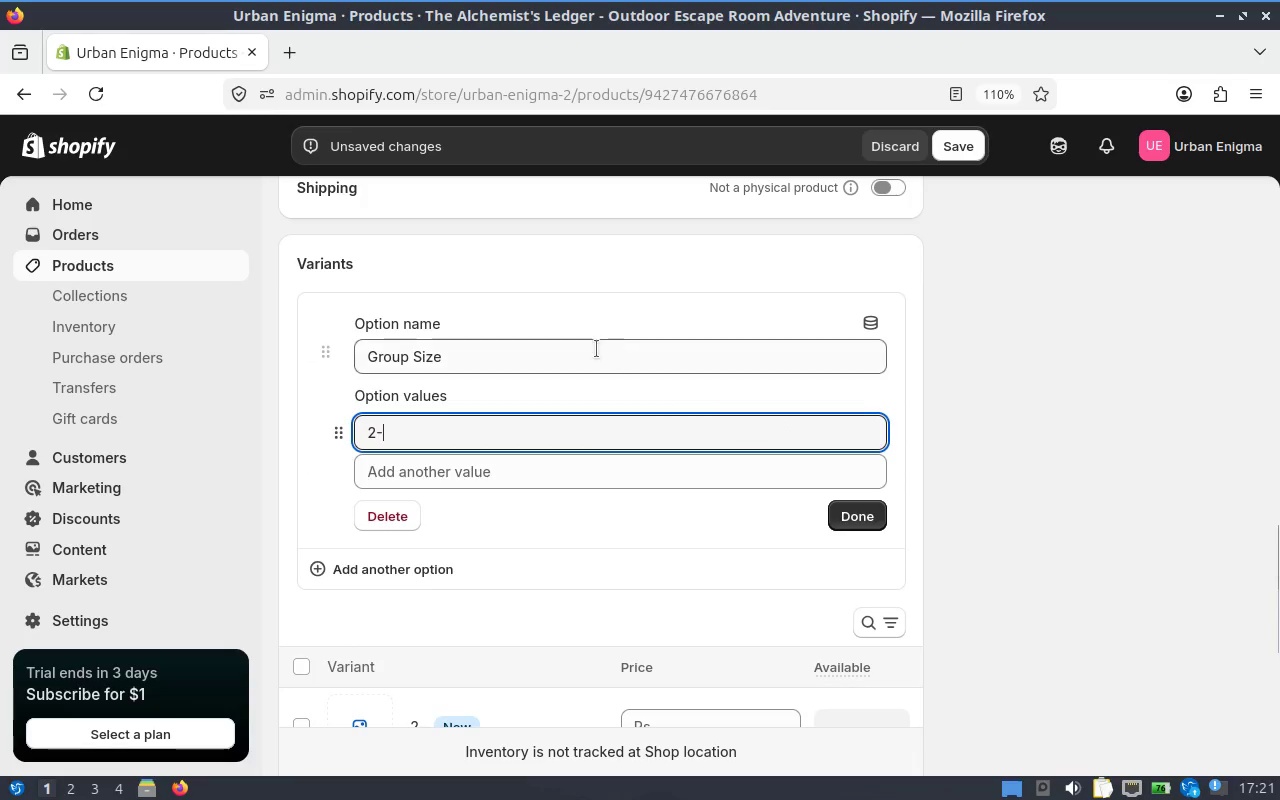 
scroll: coordinate [596, 349], scroll_direction: down, amount: 1.0
 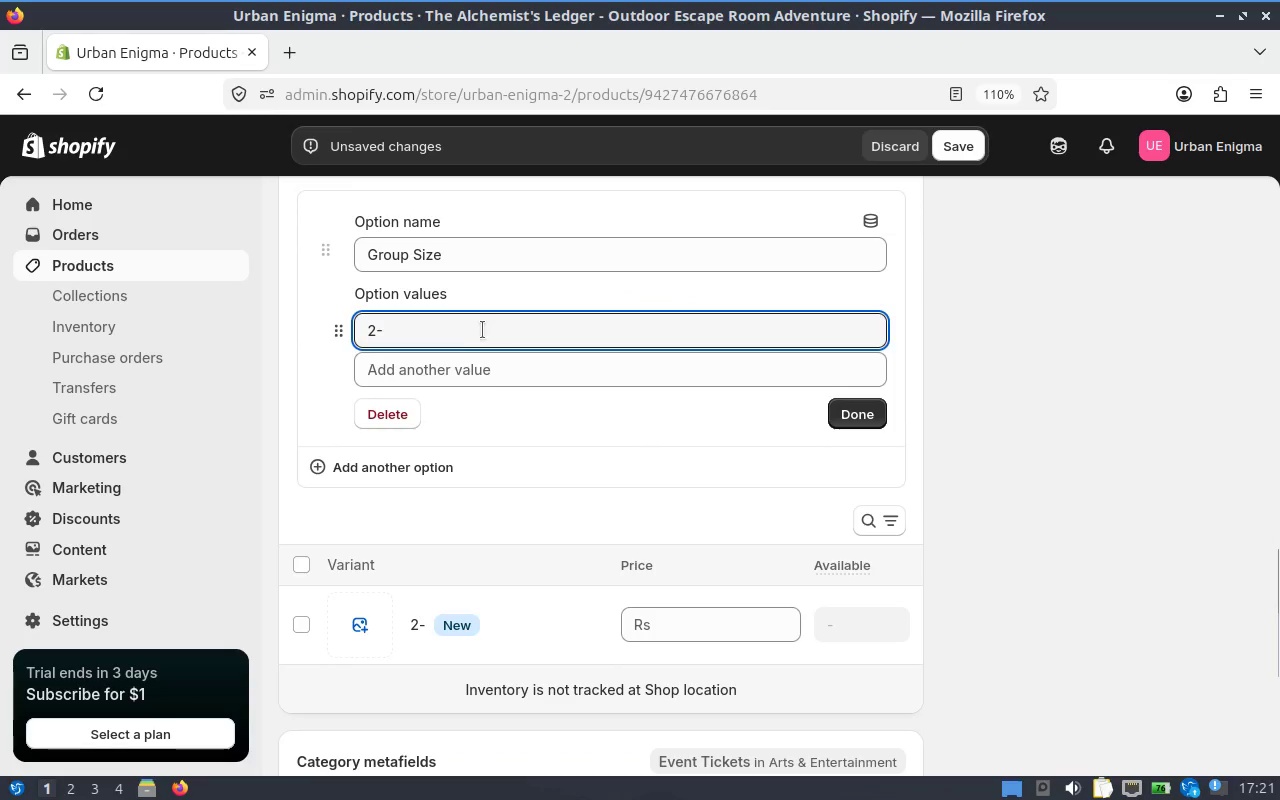 
left_click_drag(start_coordinate=[482, 330], to_coordinate=[295, 320])
 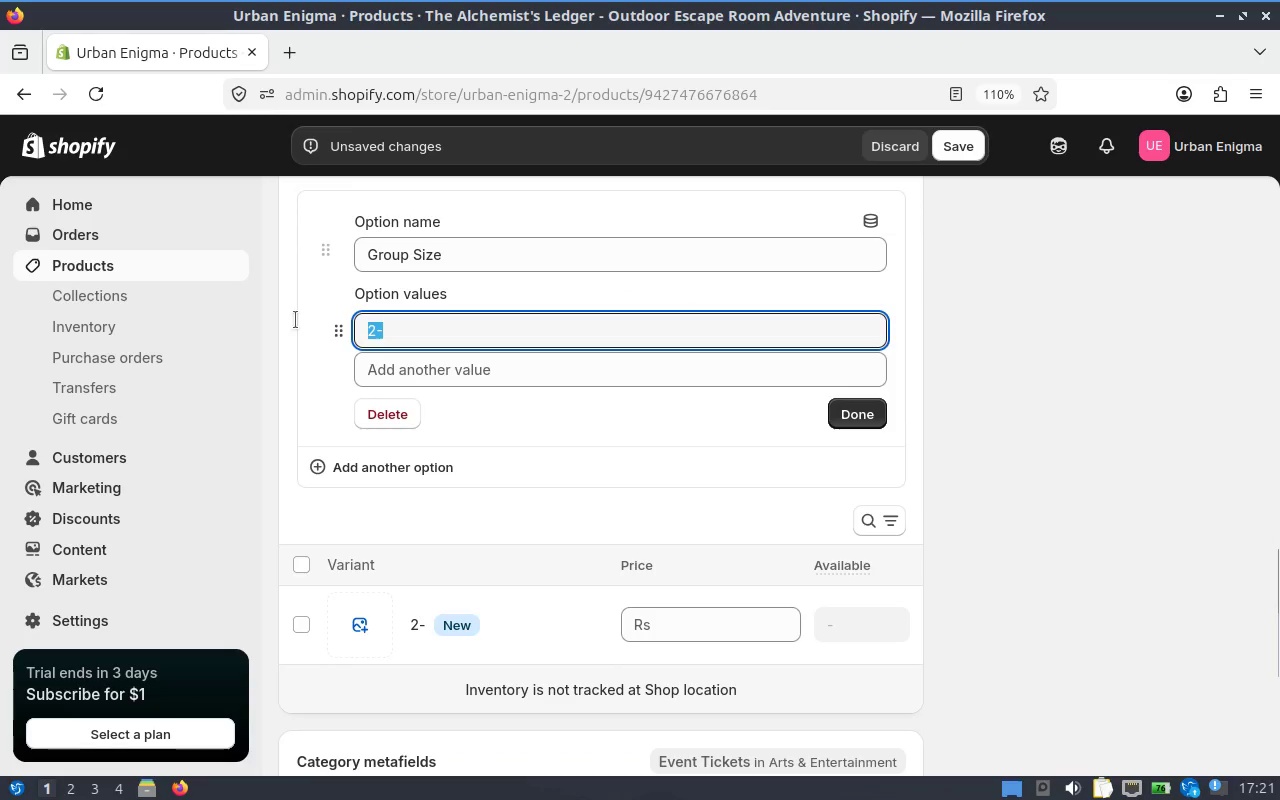 
key(Backspace)
 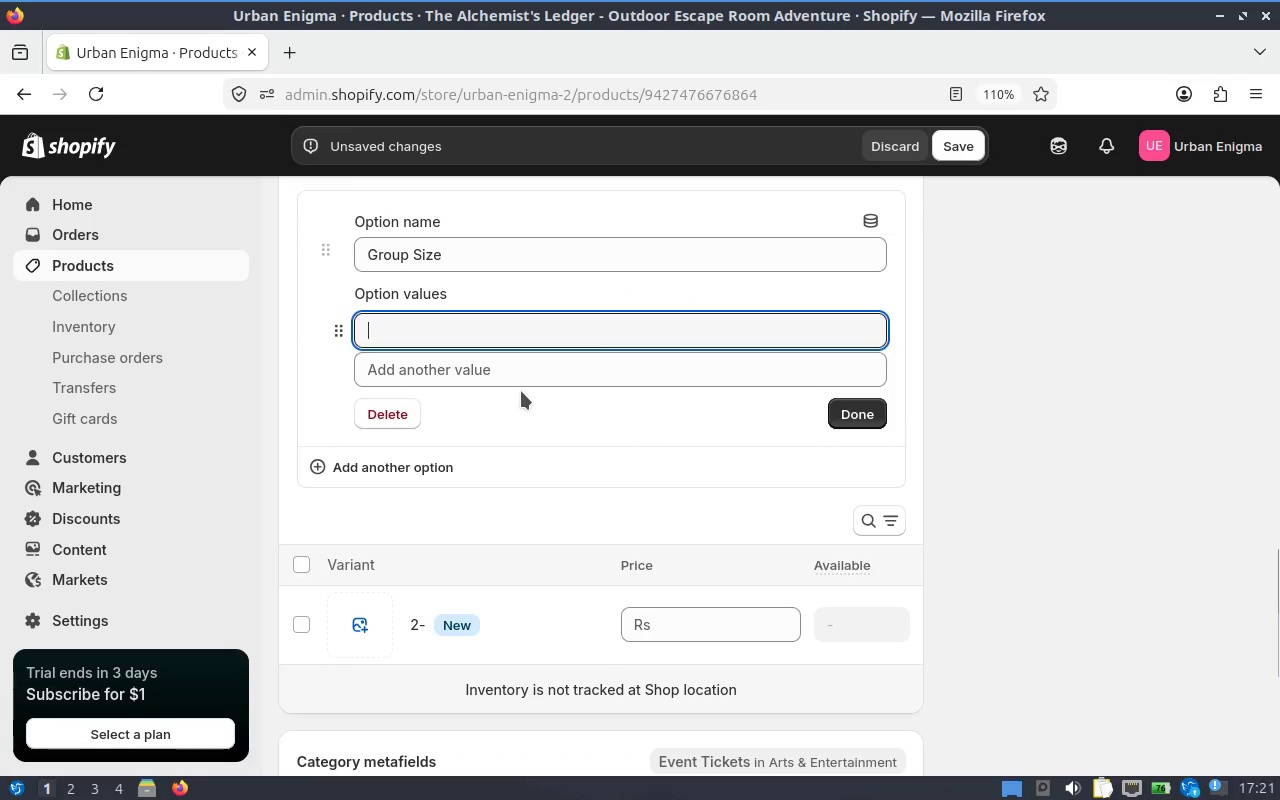 
scroll: coordinate [521, 391], scroll_direction: up, amount: 1.0
 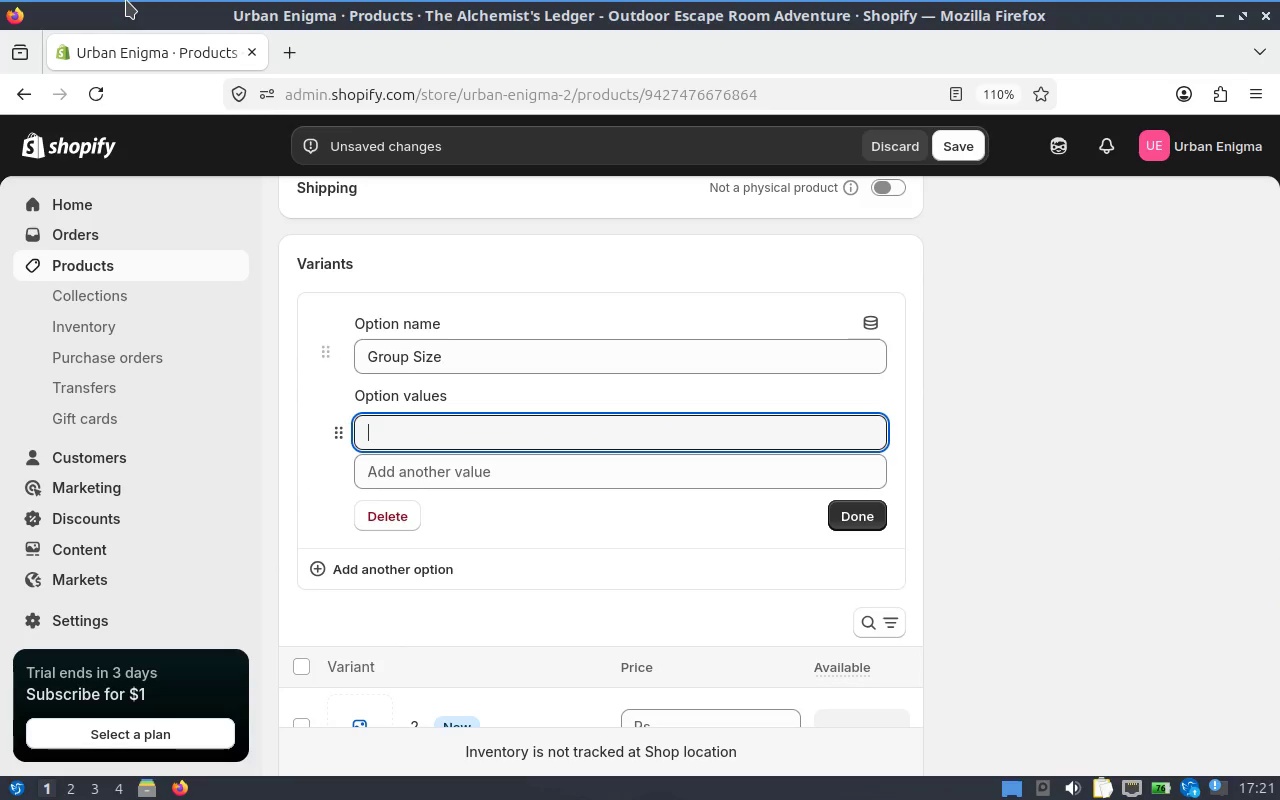 
type(D)
key(Backspace)
type(Small Group)
 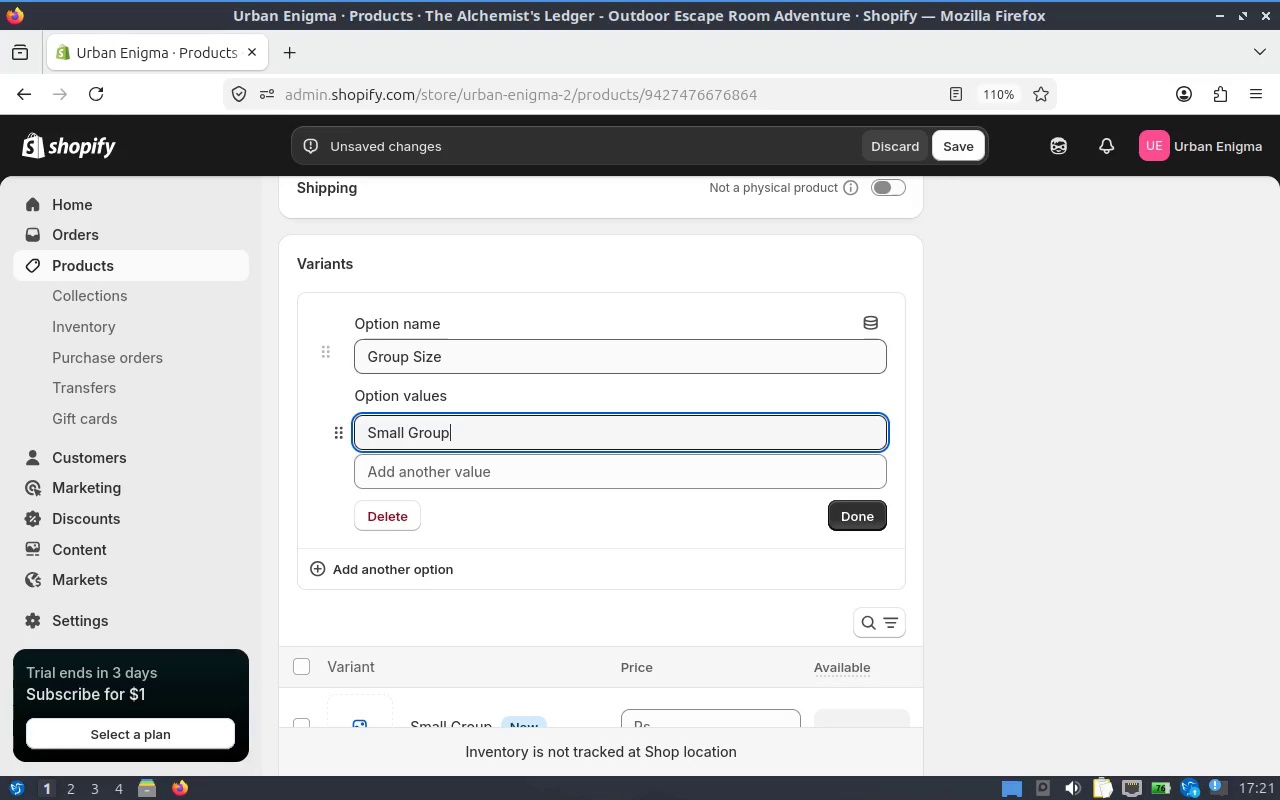 
left_click([874, 526])
 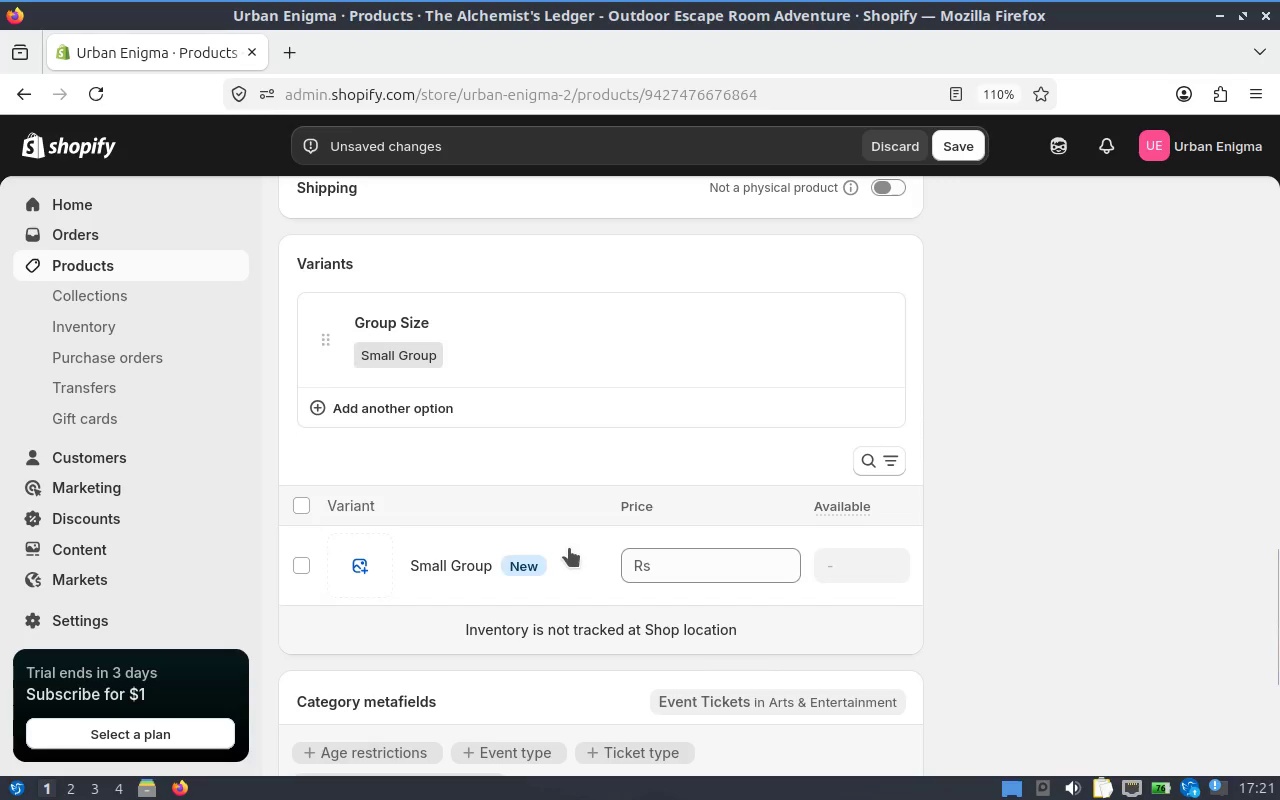 
left_click([555, 562])
 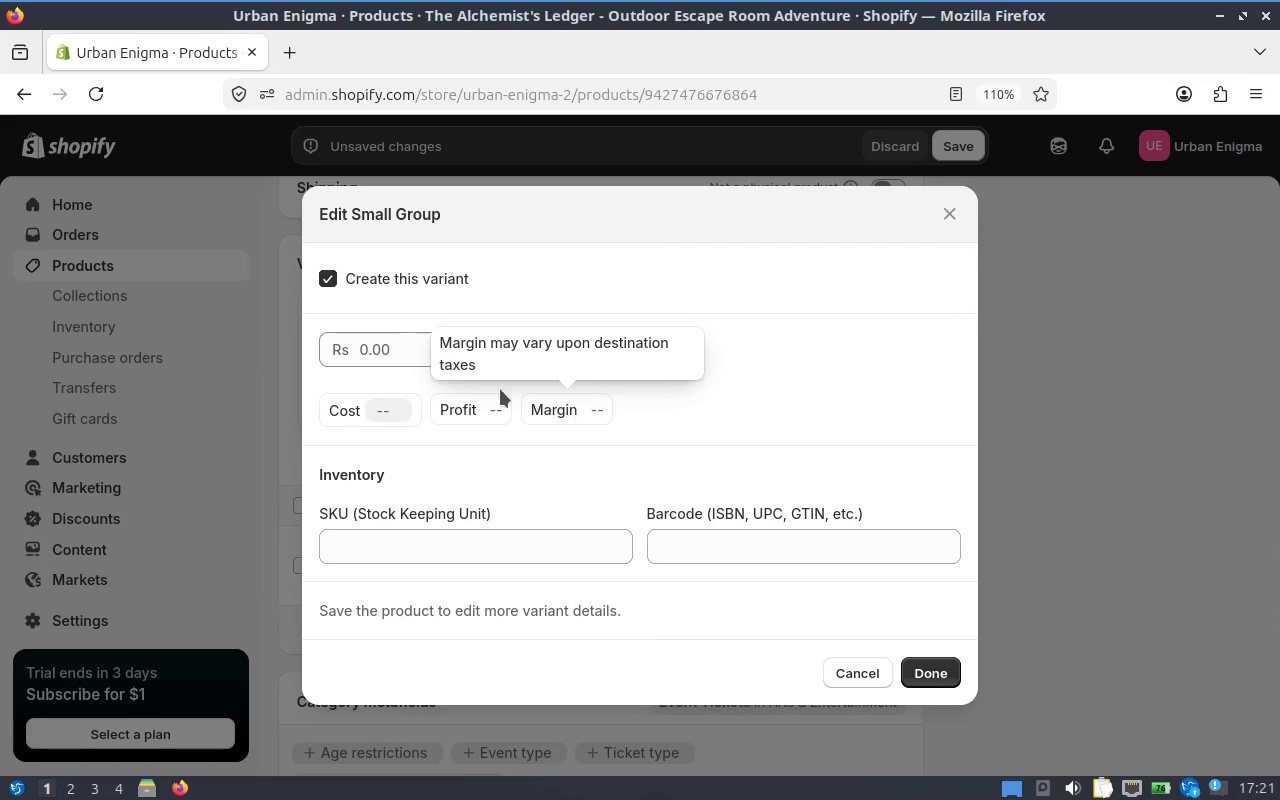 
scroll: coordinate [582, 560], scroll_direction: down, amount: 3.0
 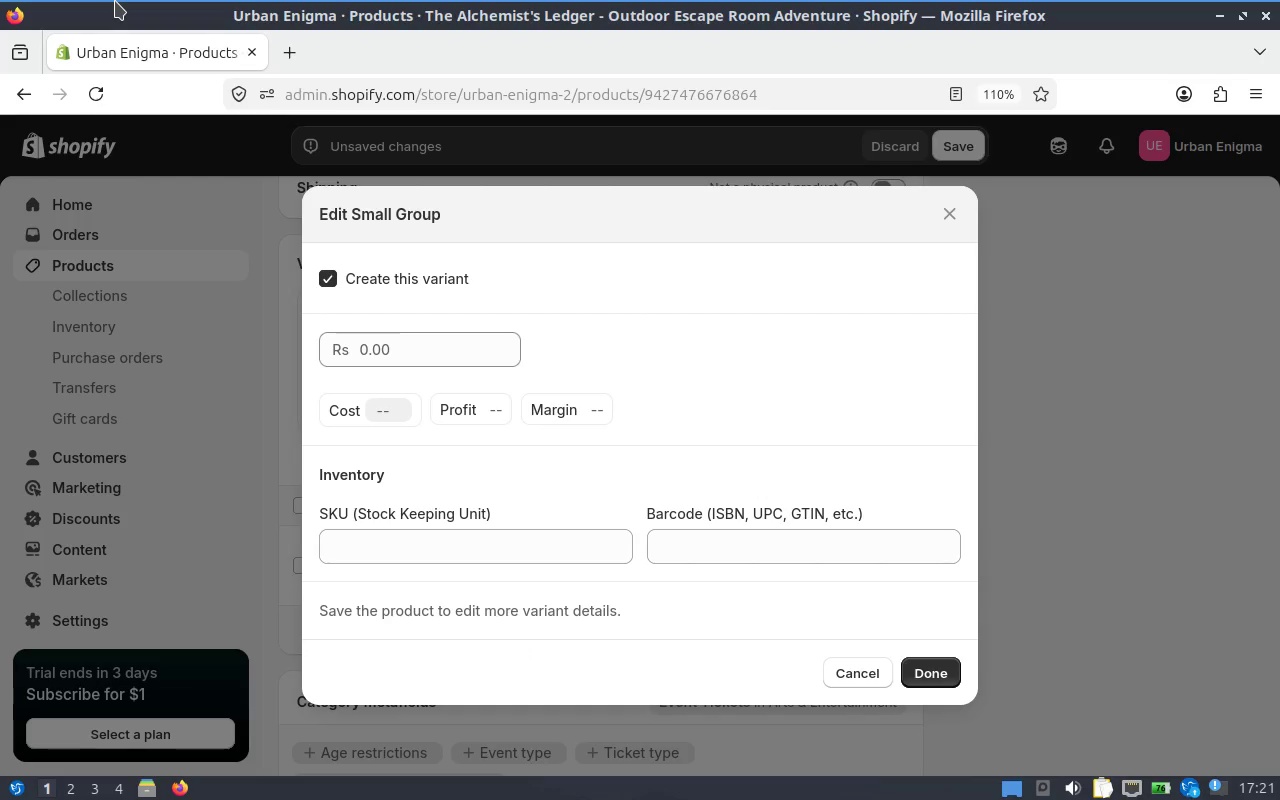 
left_click([955, 216])
 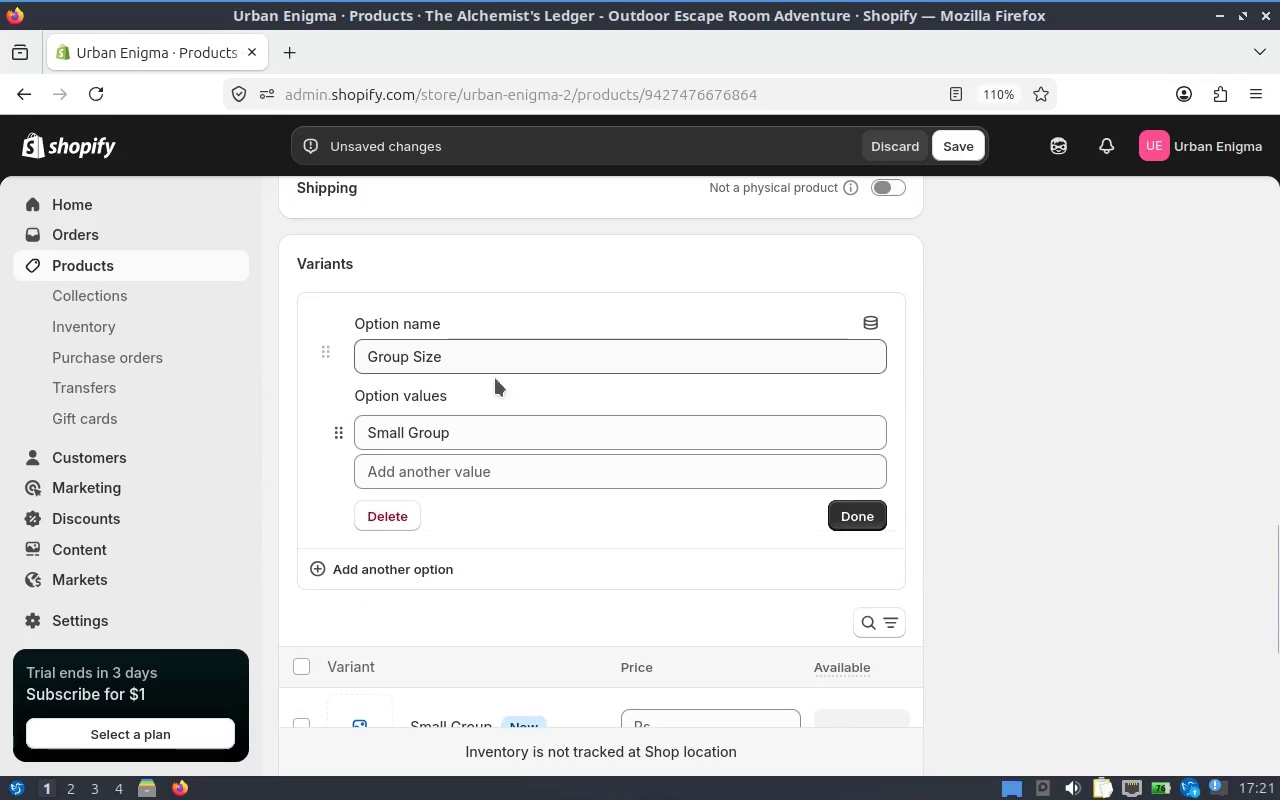 
left_click([531, 440])
 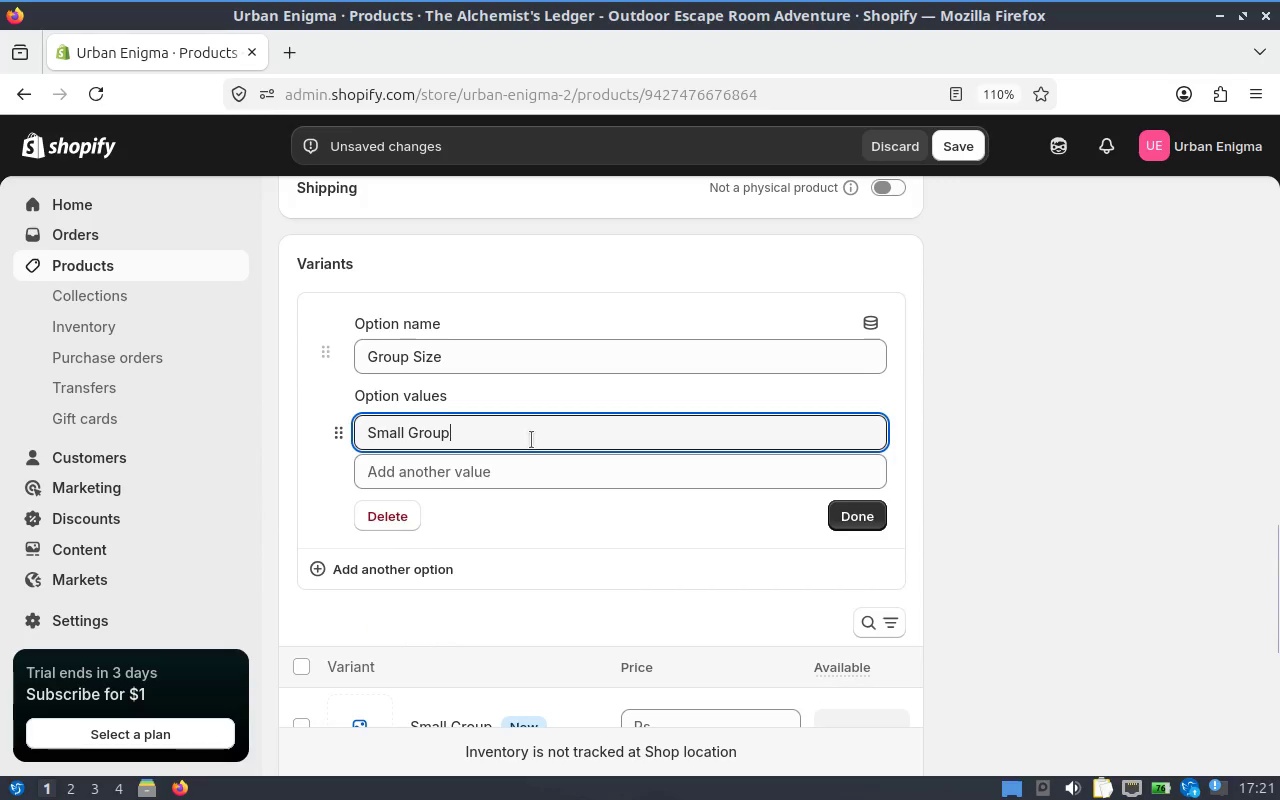 
key(Space)
 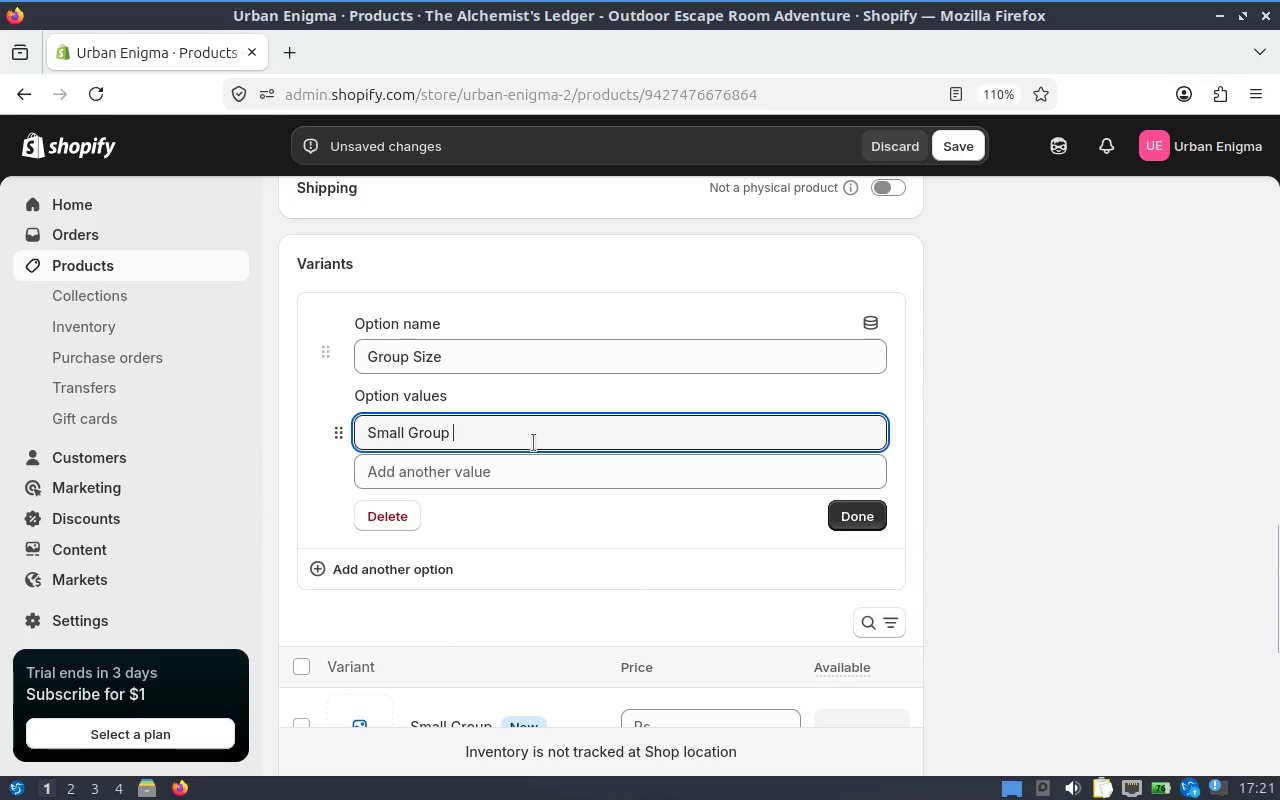 
key(Shift+9)
 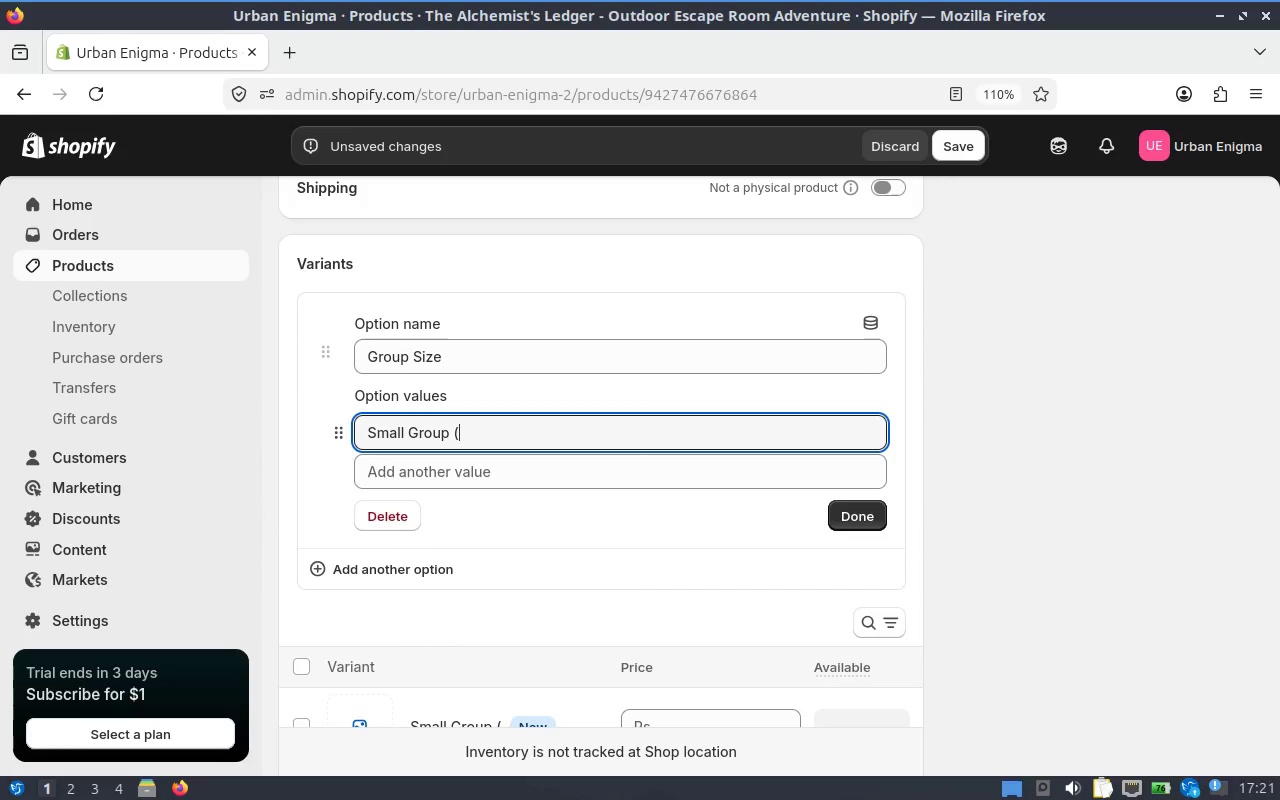 
key(ArrowLeft)
 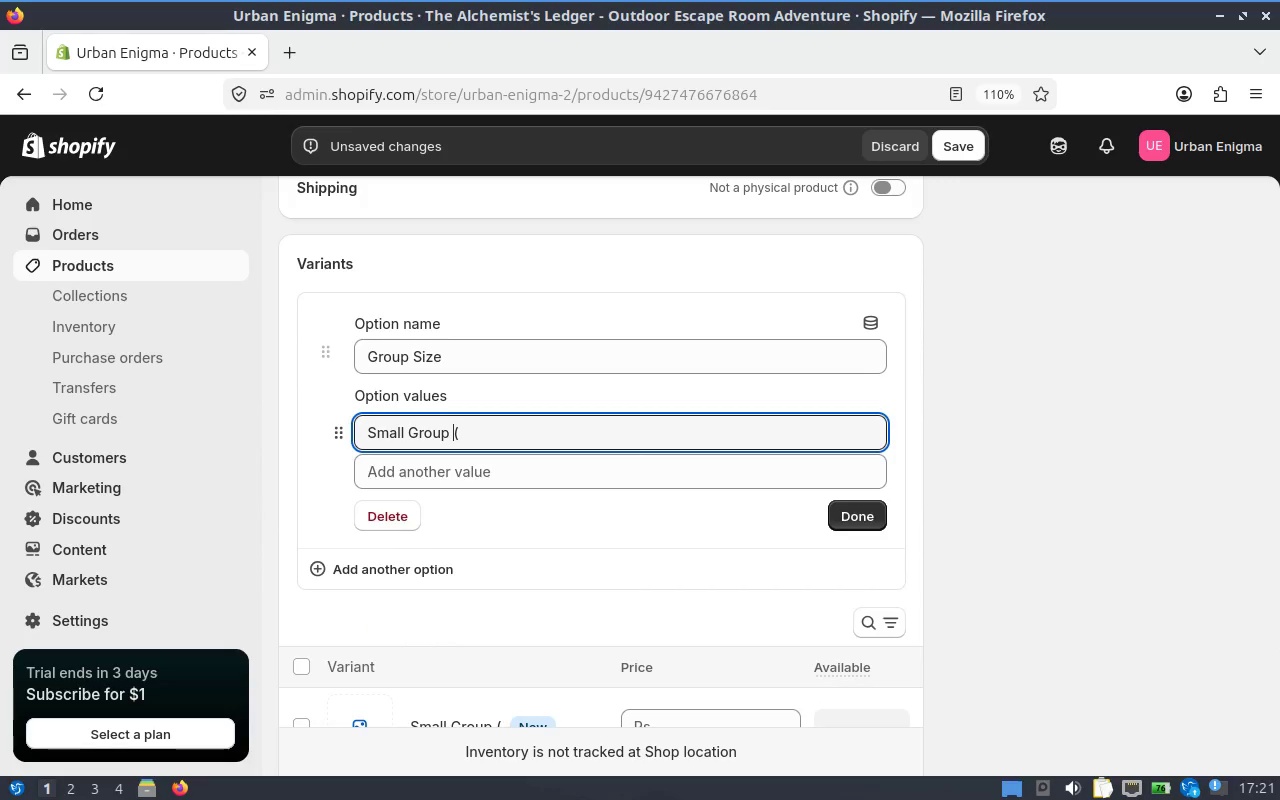 
key(ArrowRight)
 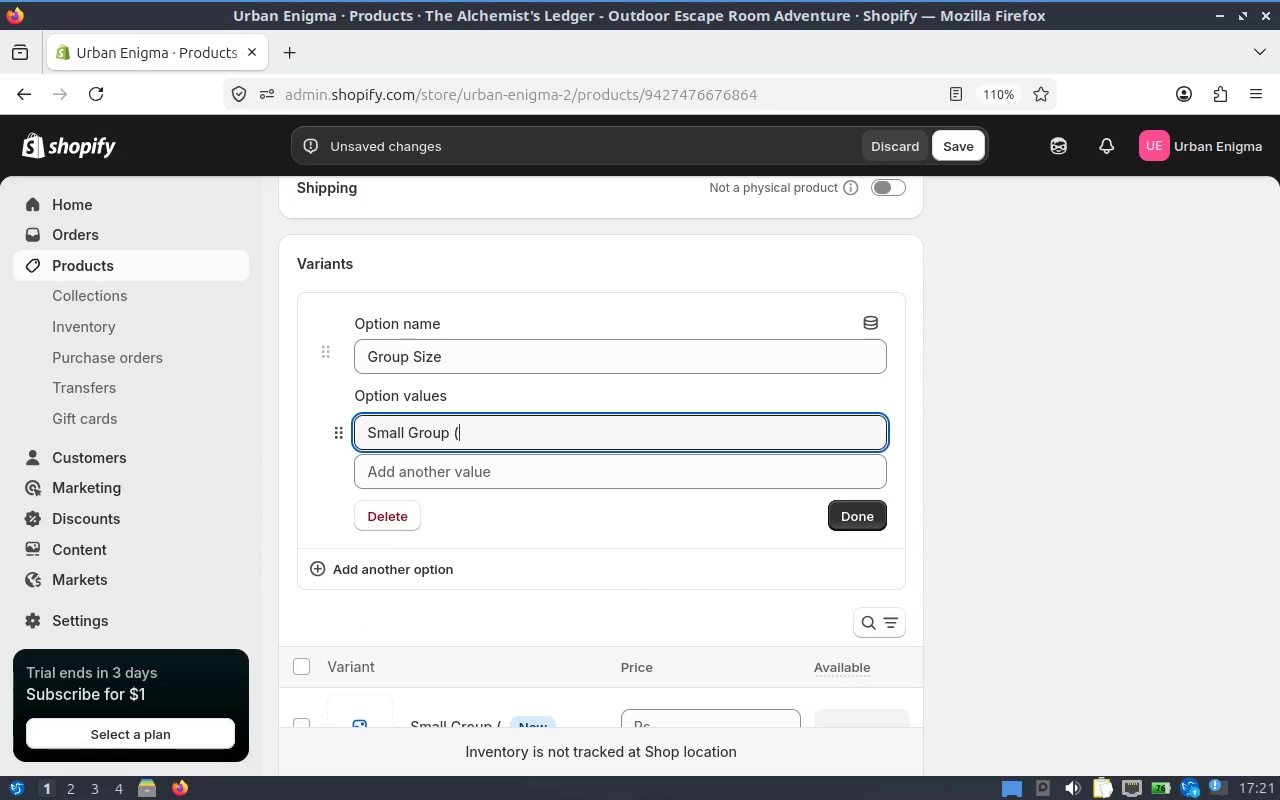 
type(2-4 )
key(Backspace)
type( p)
key(Backspace)
type(players))
 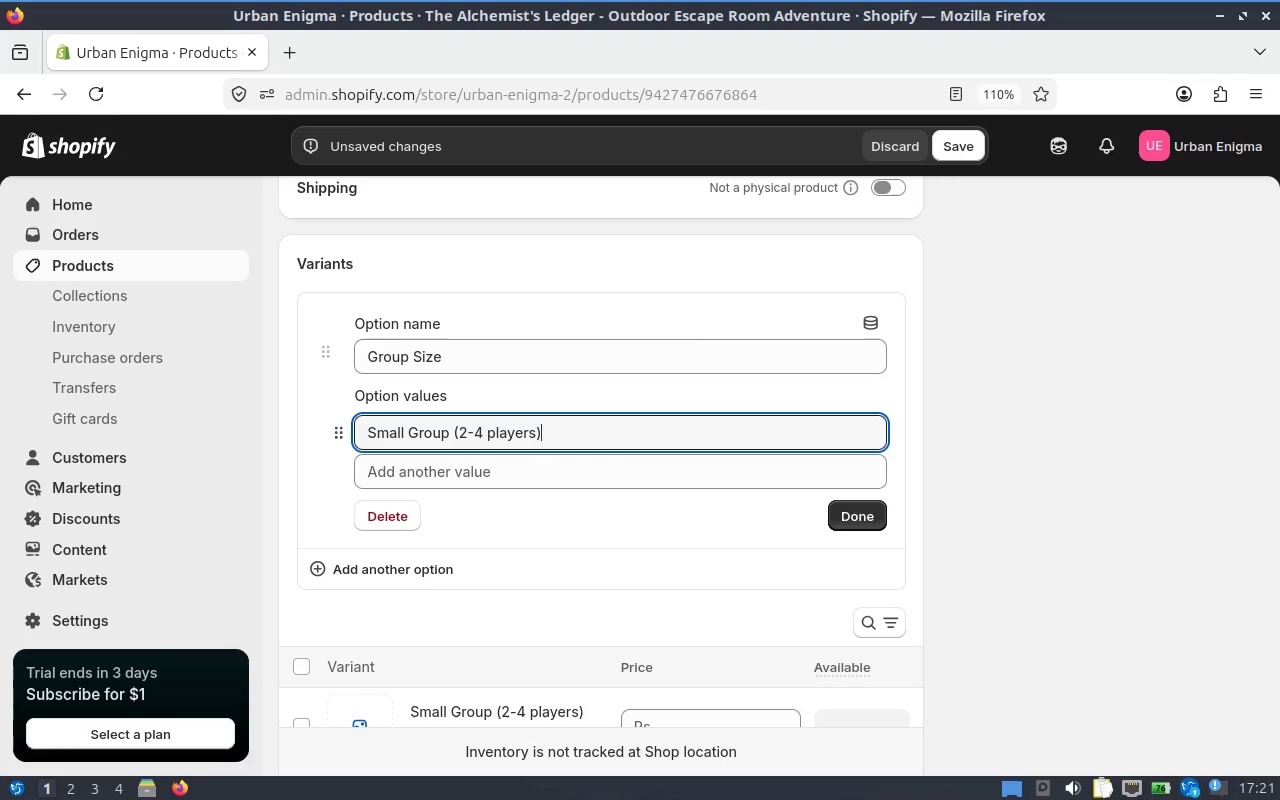 
mouse_move([67, 11])
 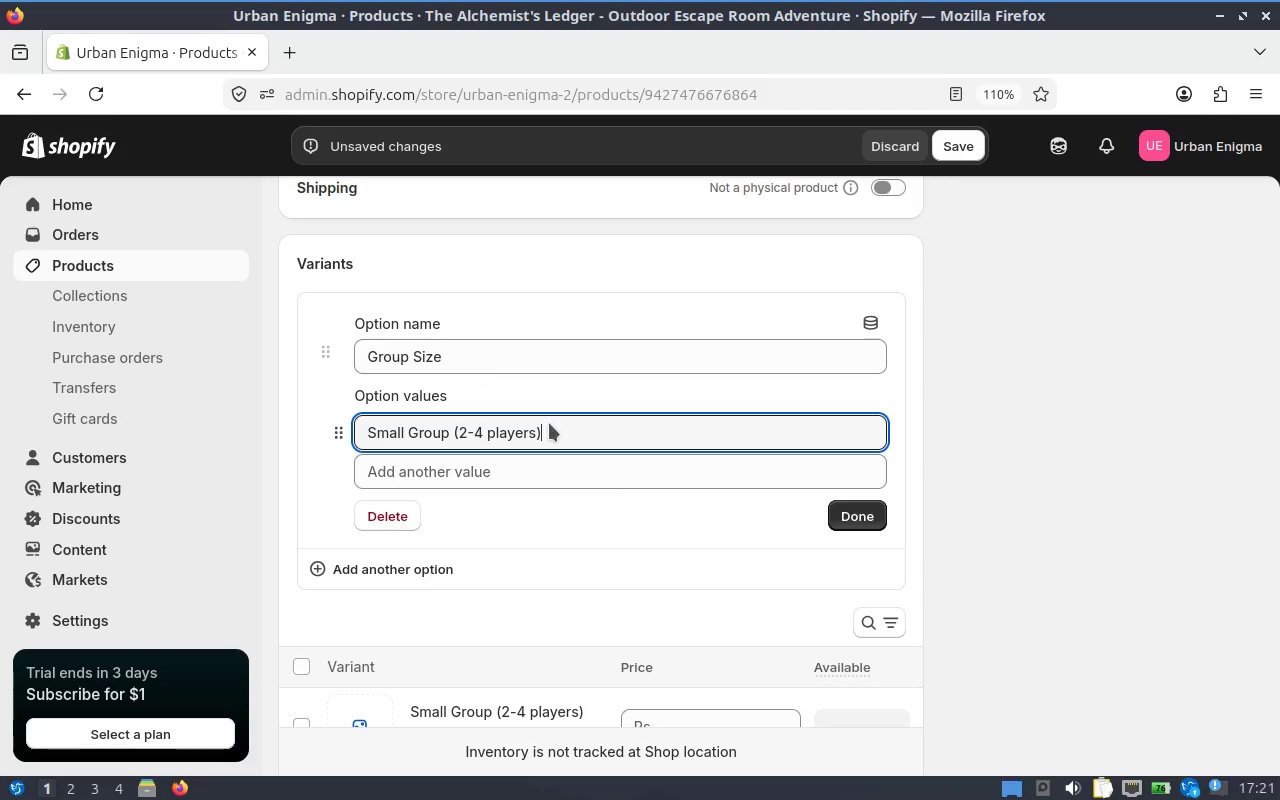 
key(Control+A)
 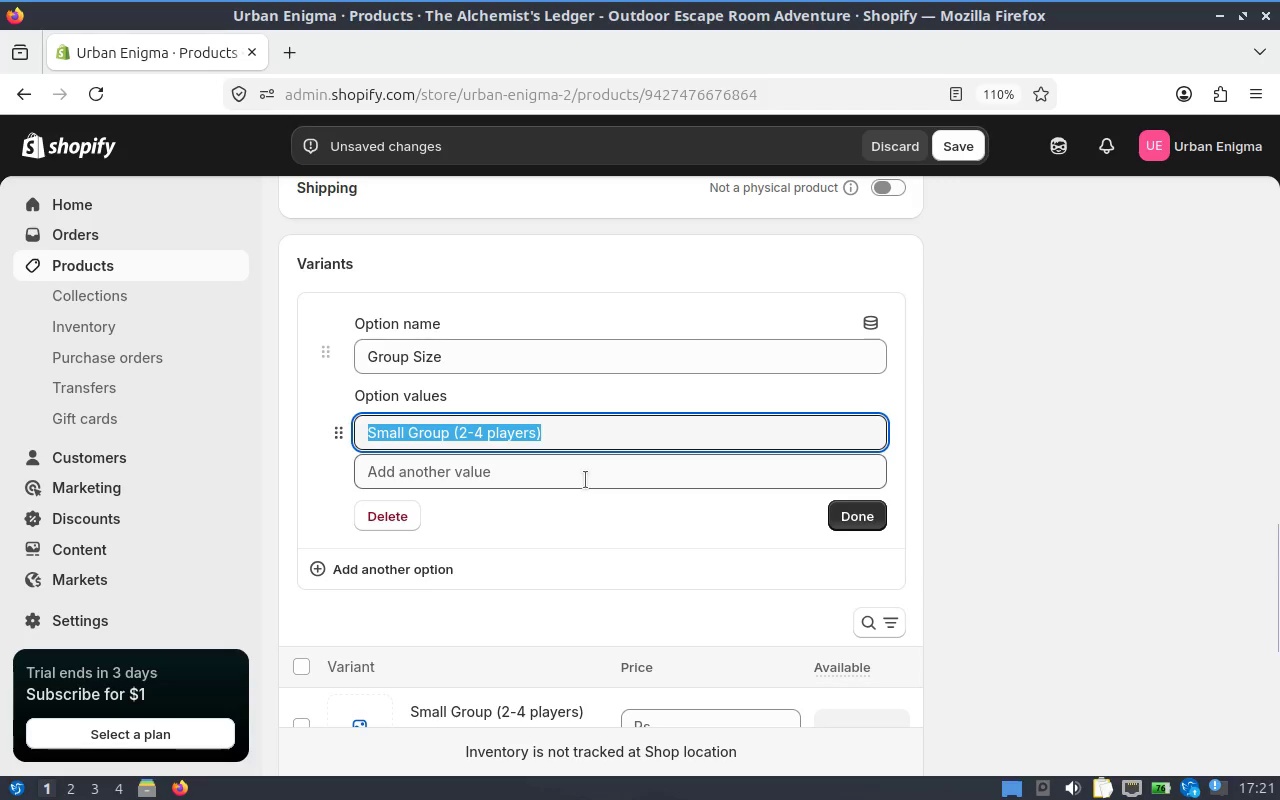 
key(Control+C)
 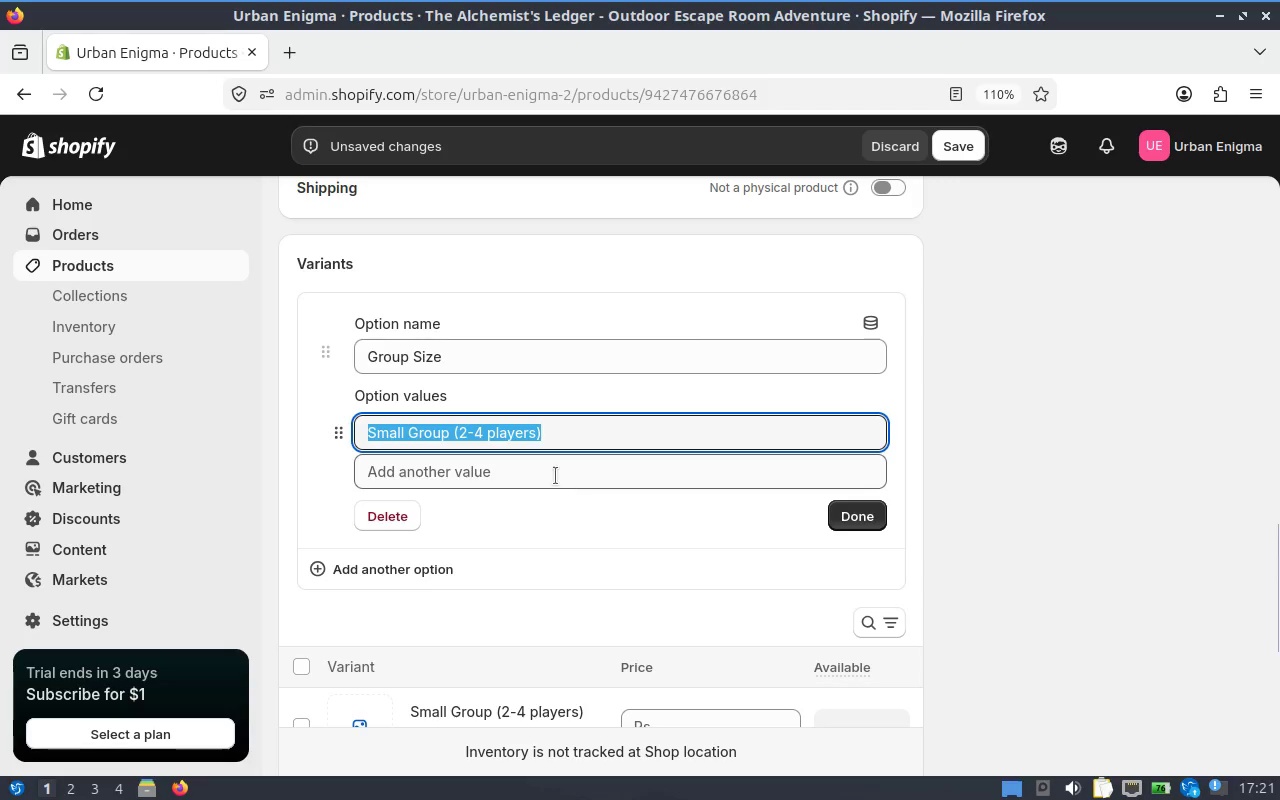 
left_click([554, 476])
 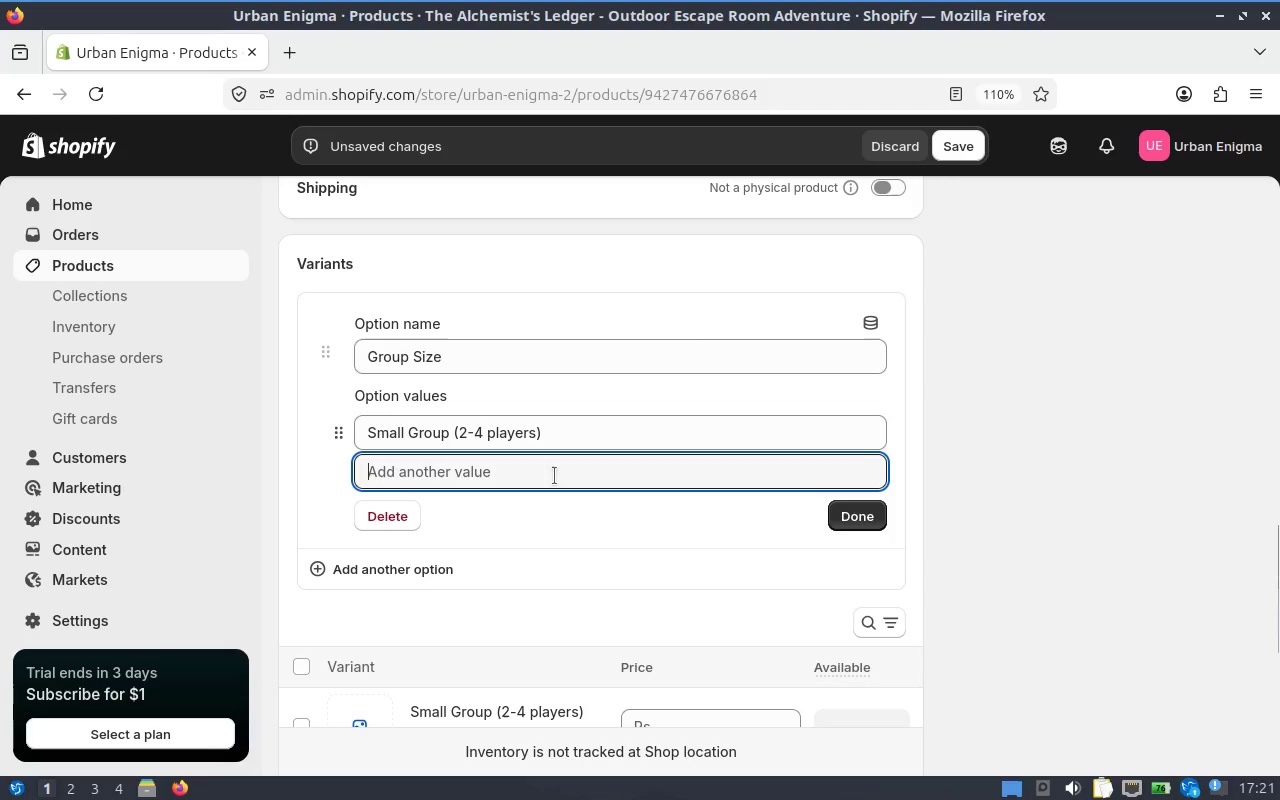 
key(Control+ControlLeft)
 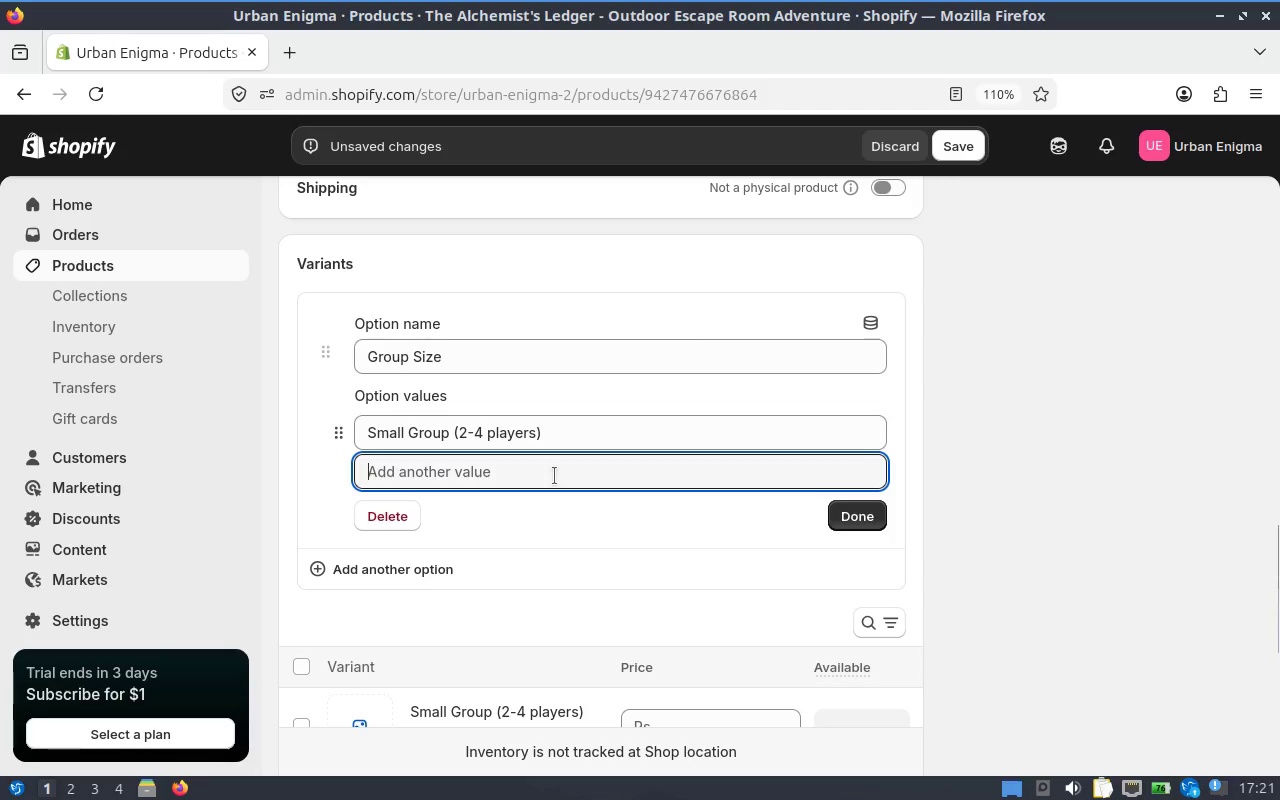 
key(Control+V)
 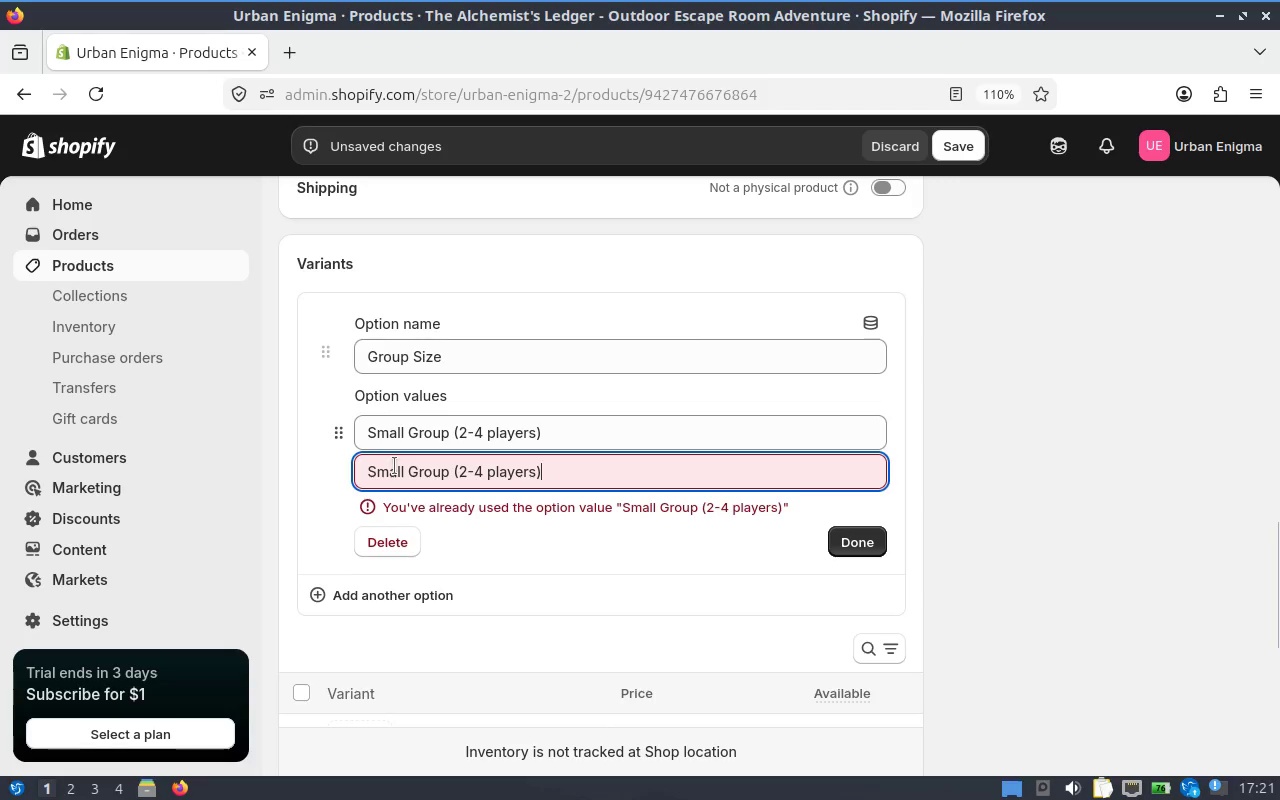 
left_click([395, 474])
 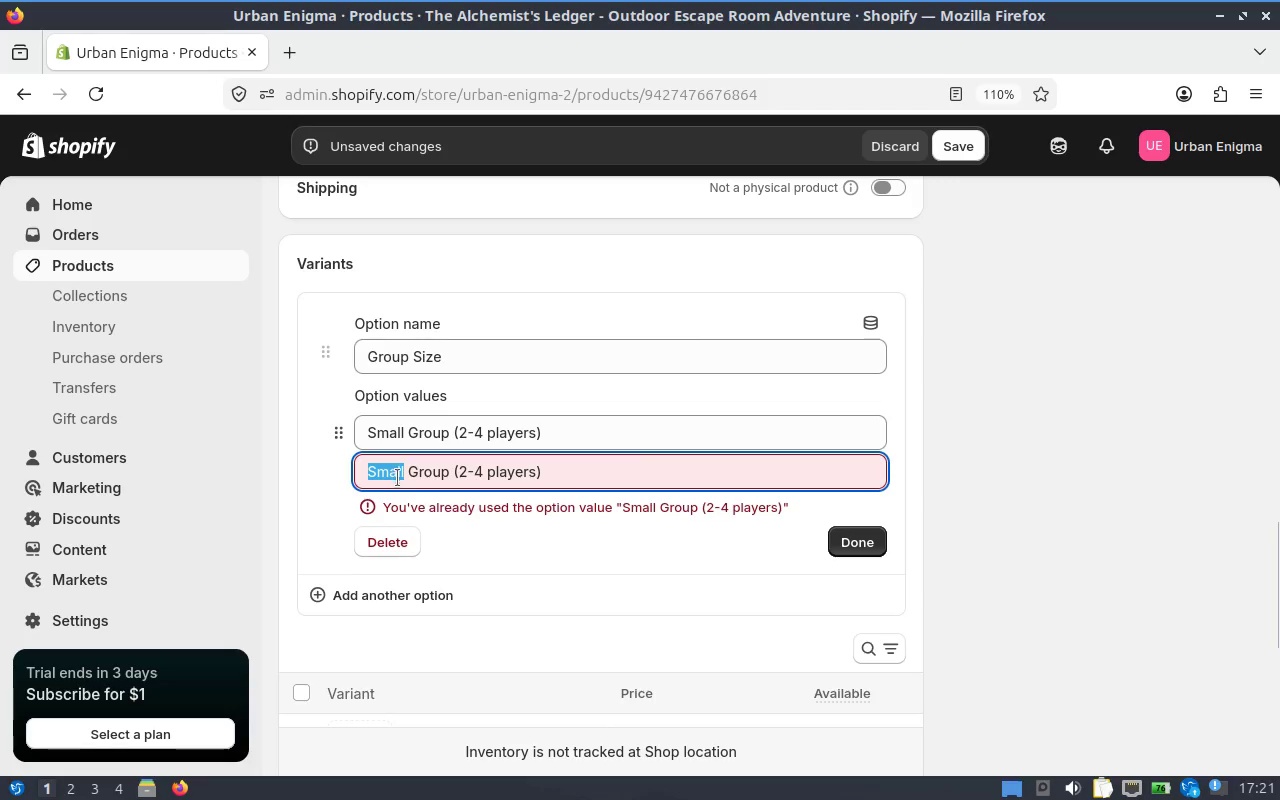 
type(Medium)
 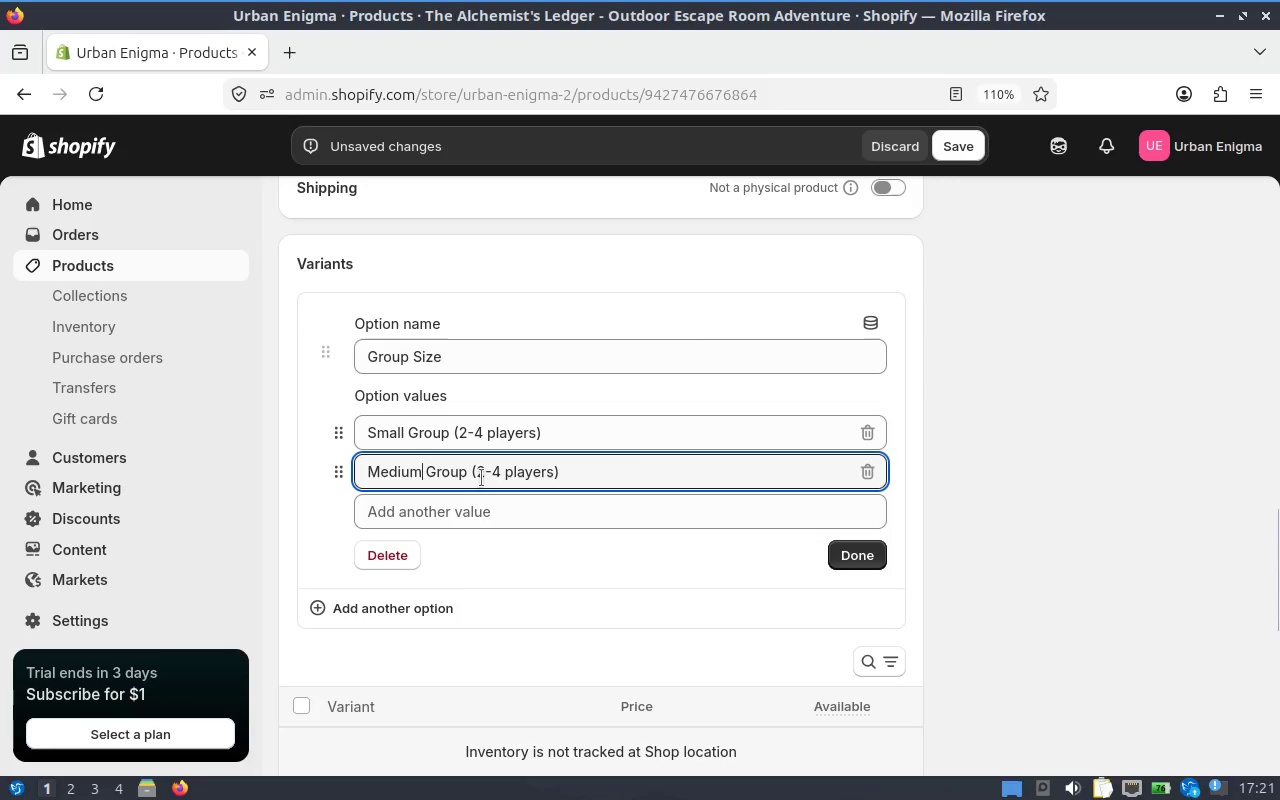 
wait(5.73)
 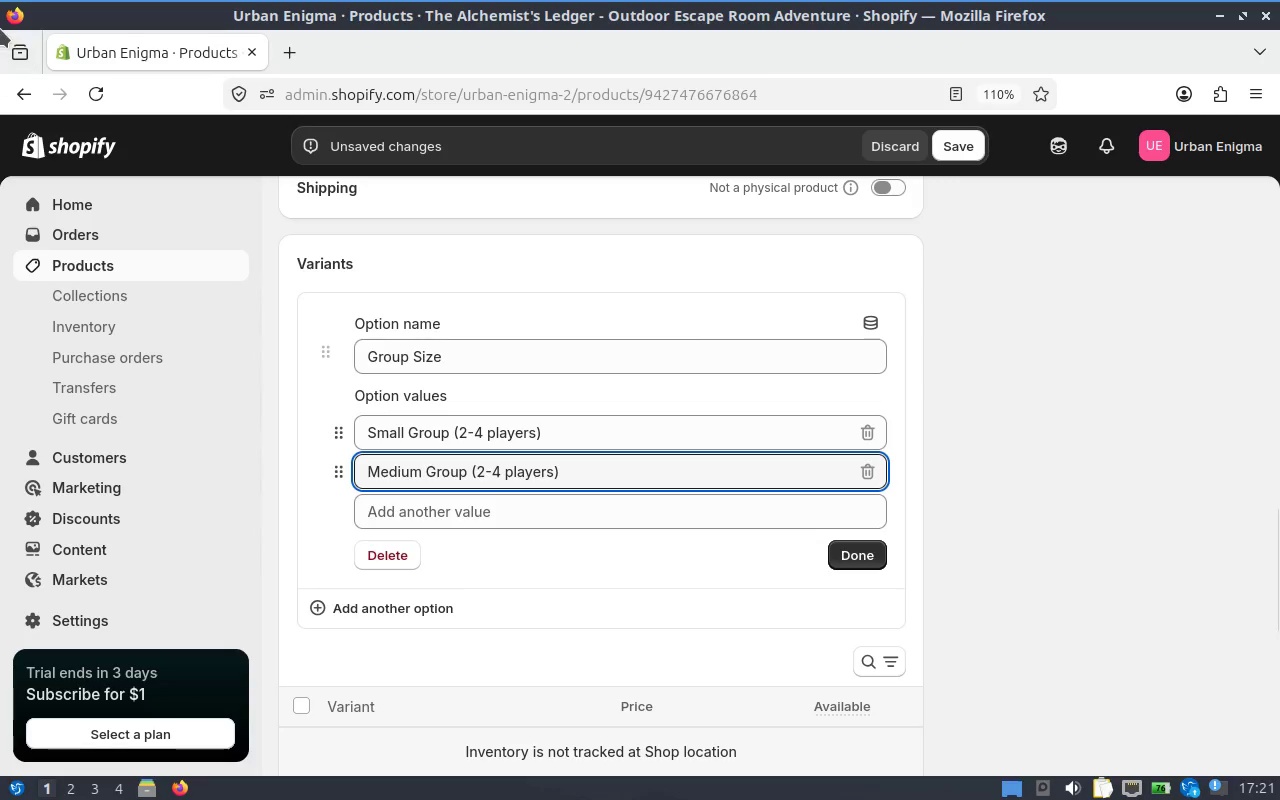 
key(5)
 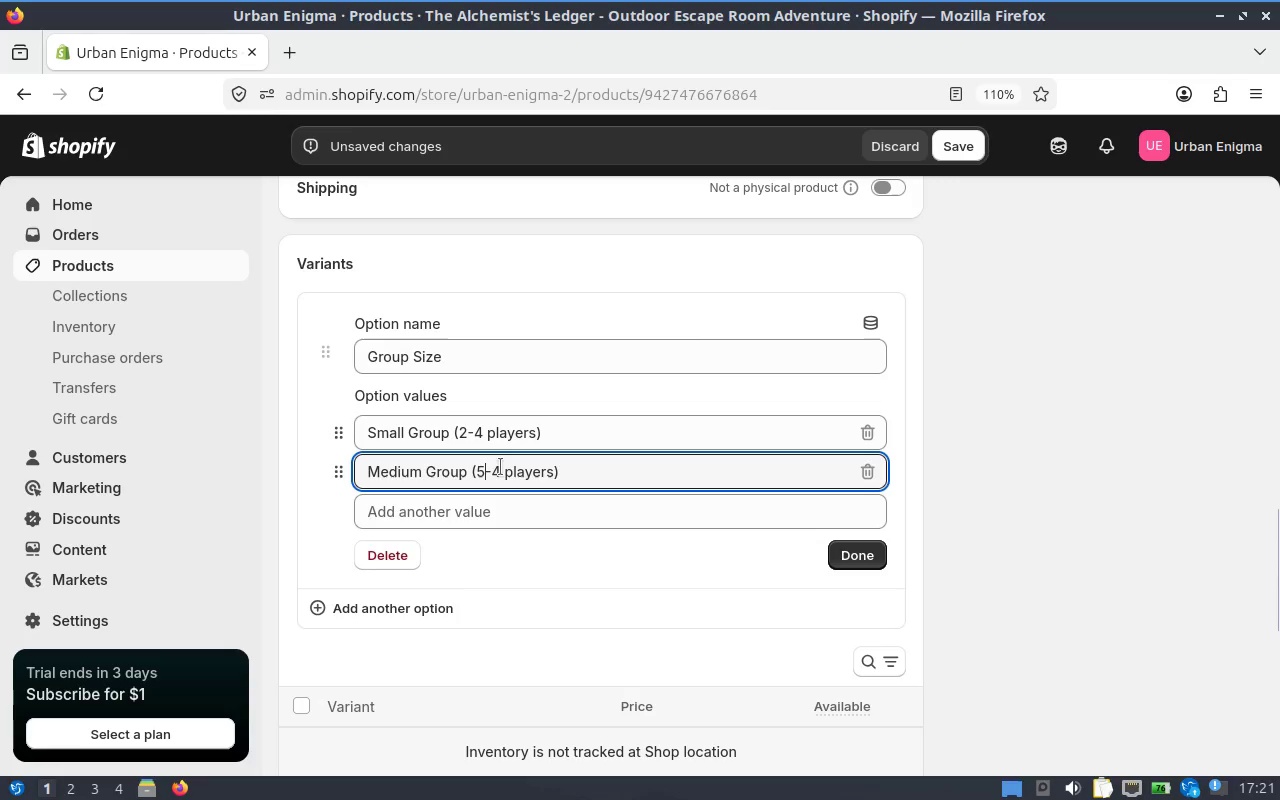 
left_click_drag(start_coordinate=[502, 468], to_coordinate=[493, 471])
 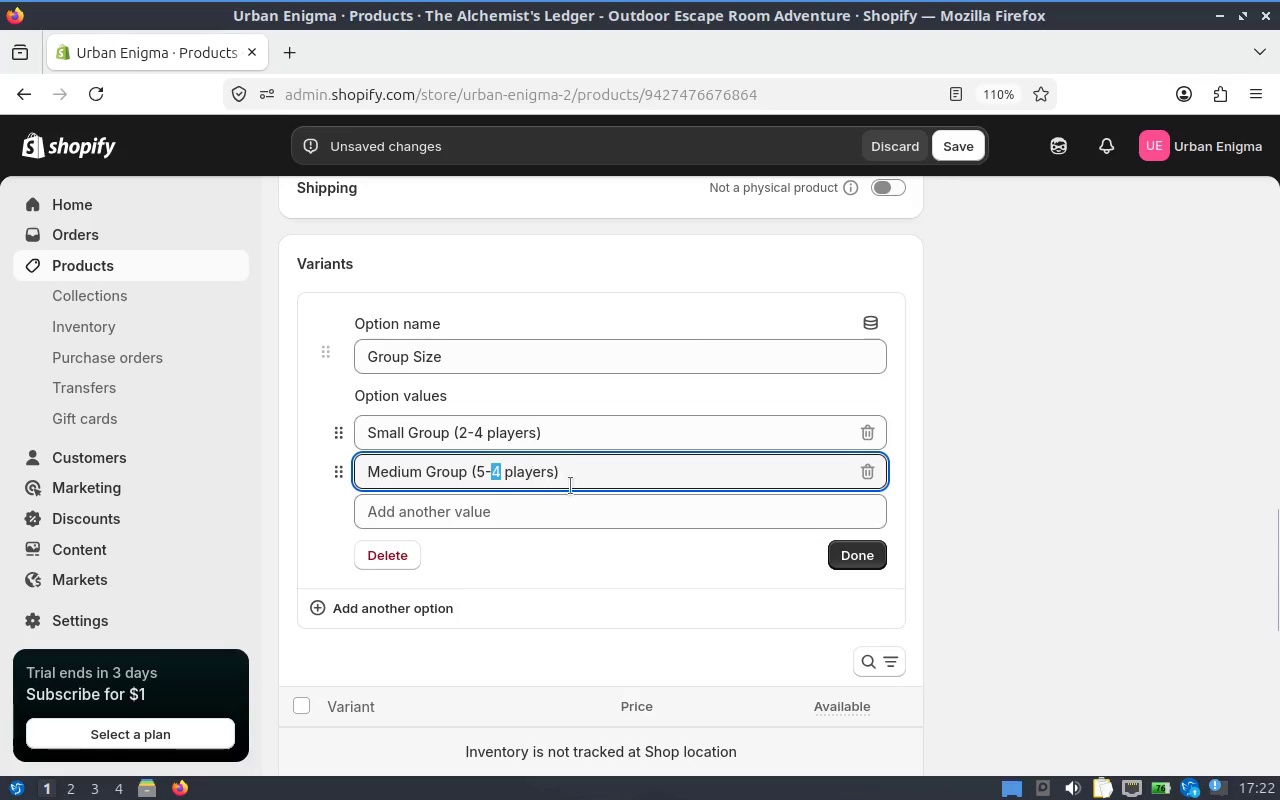 
key(8)
 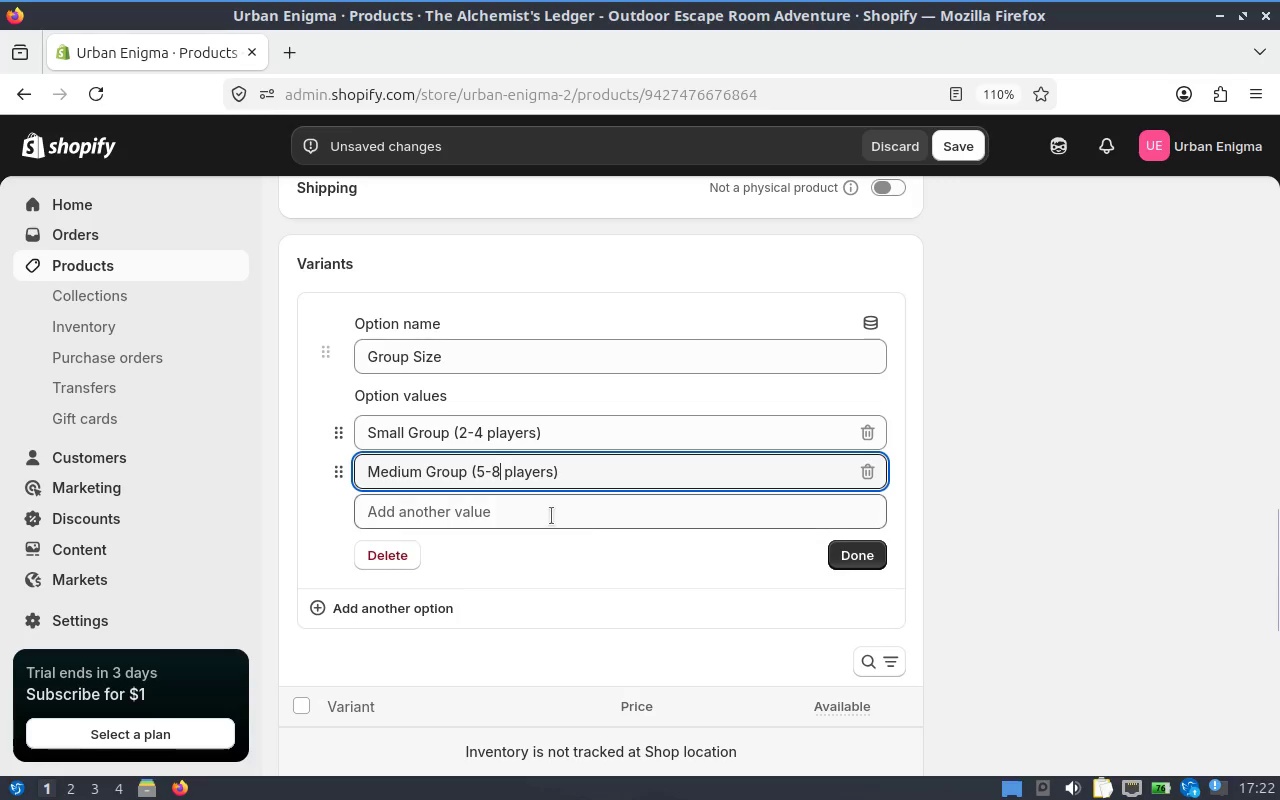 
left_click([551, 516])
 